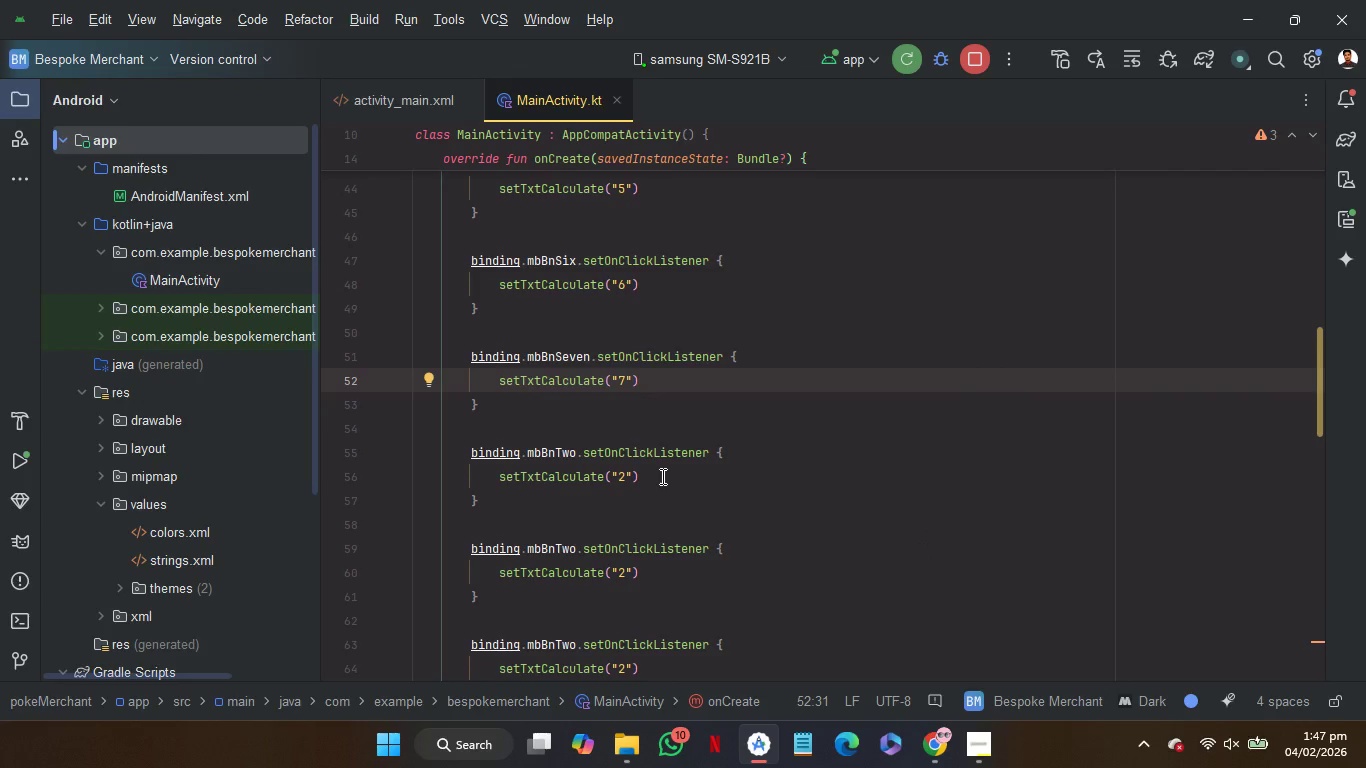 
left_click([574, 458])
 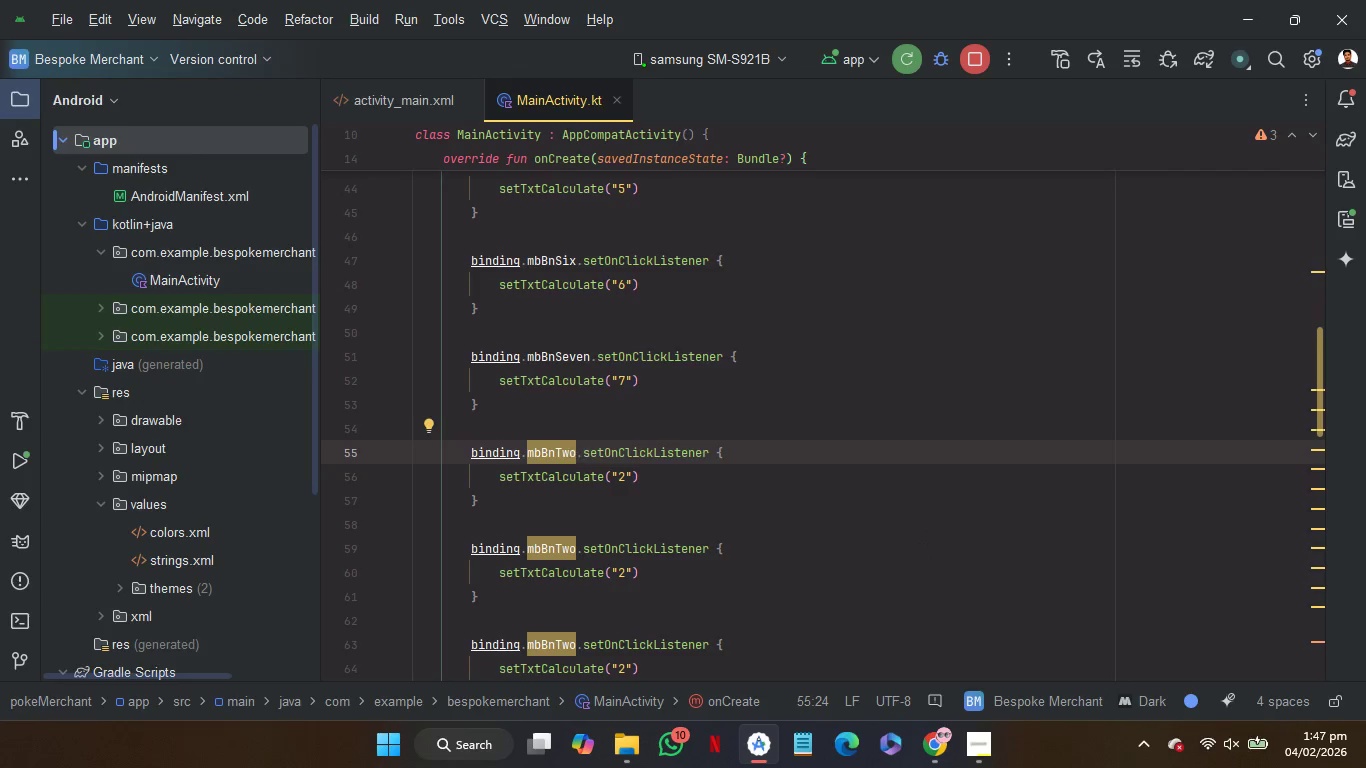 
key(Backspace)
 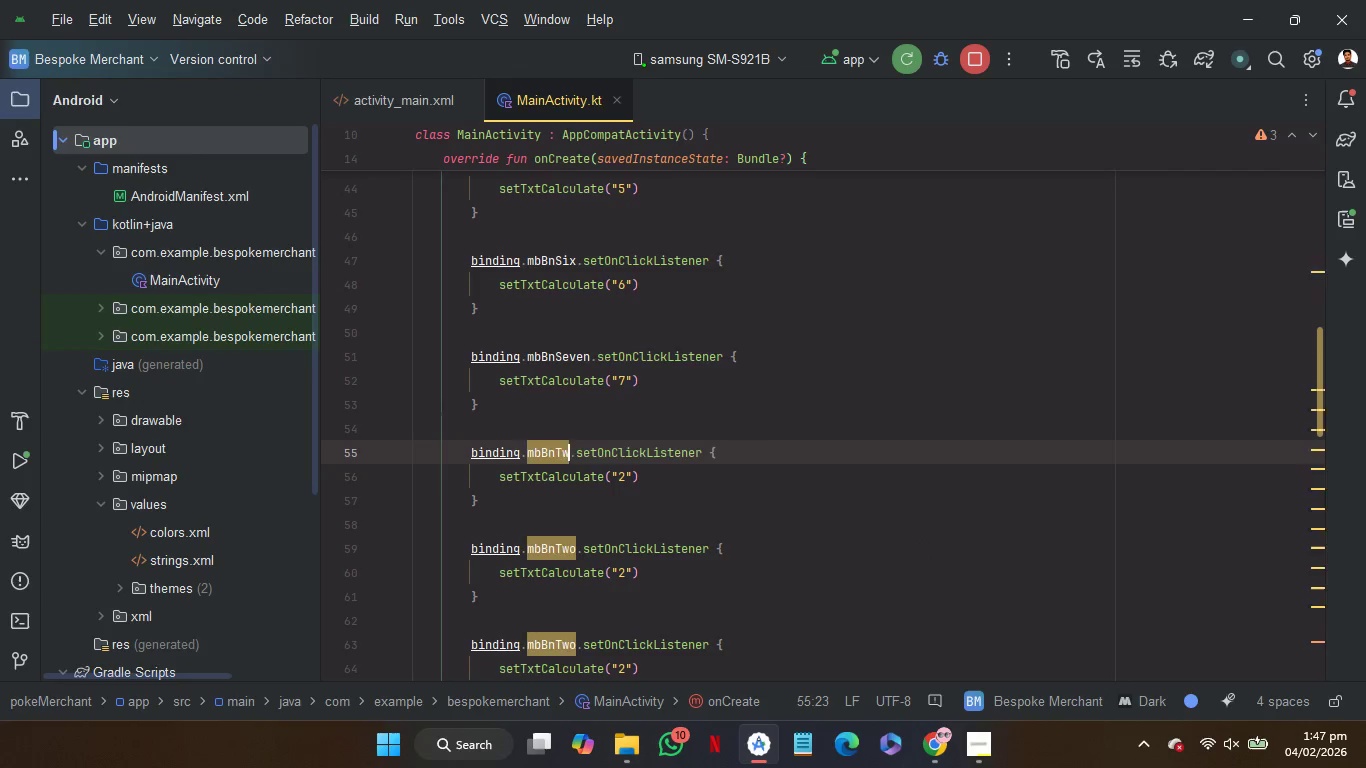 
key(Backspace)
 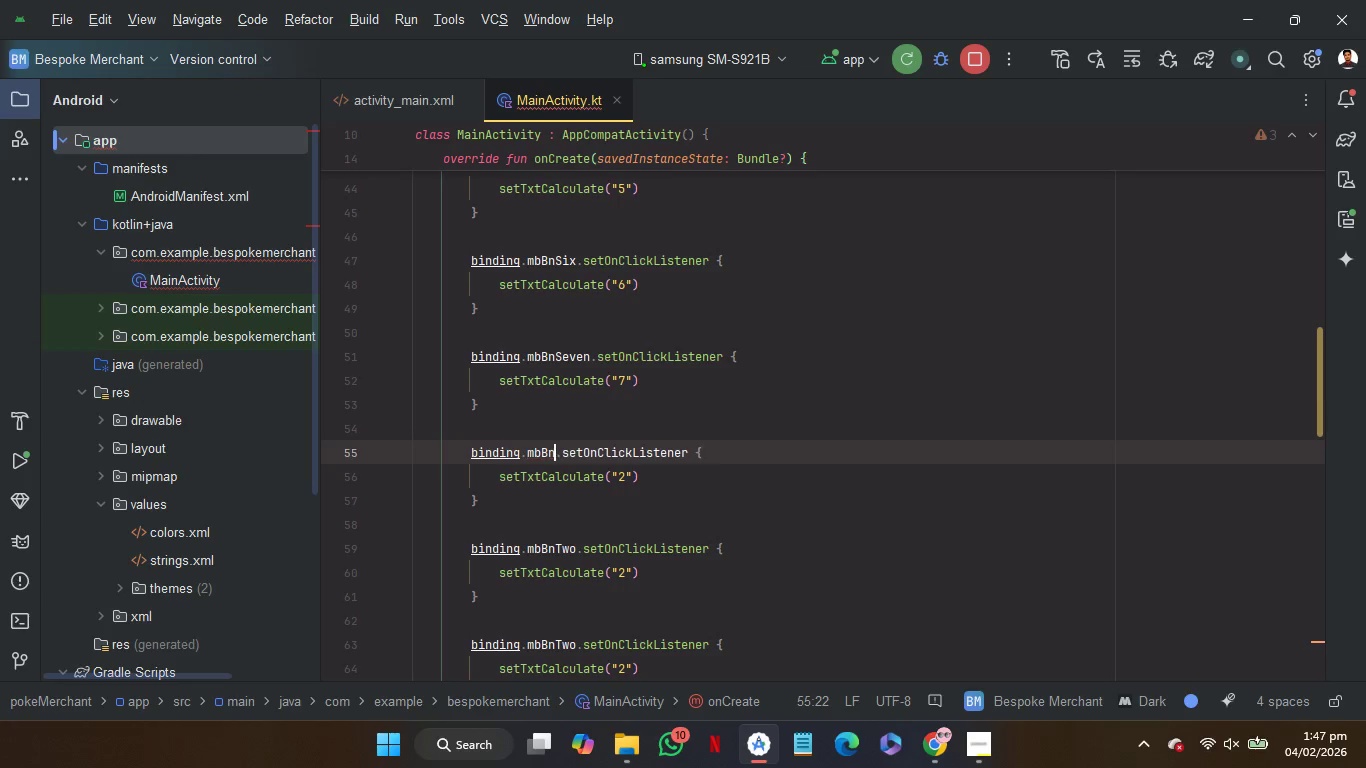 
key(Backspace)
 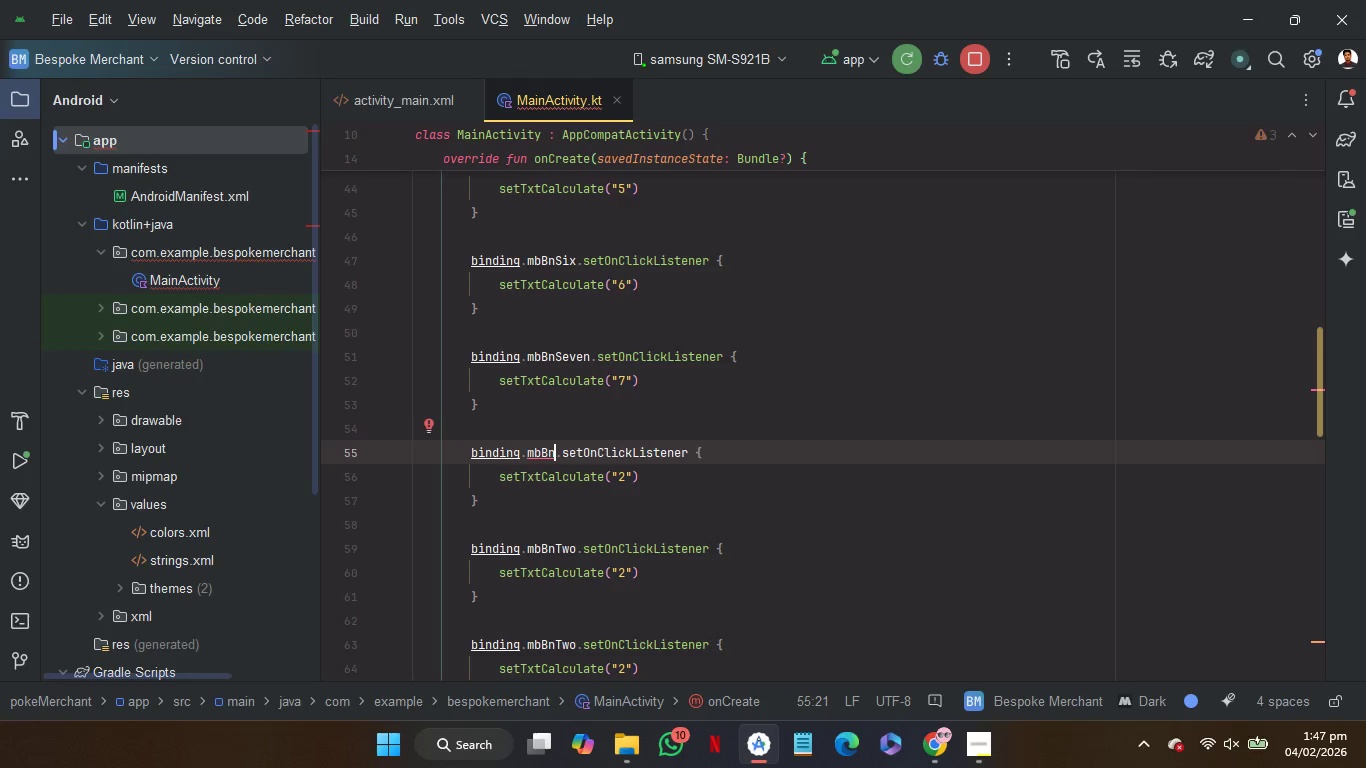 
key(Shift+ShiftRight)
 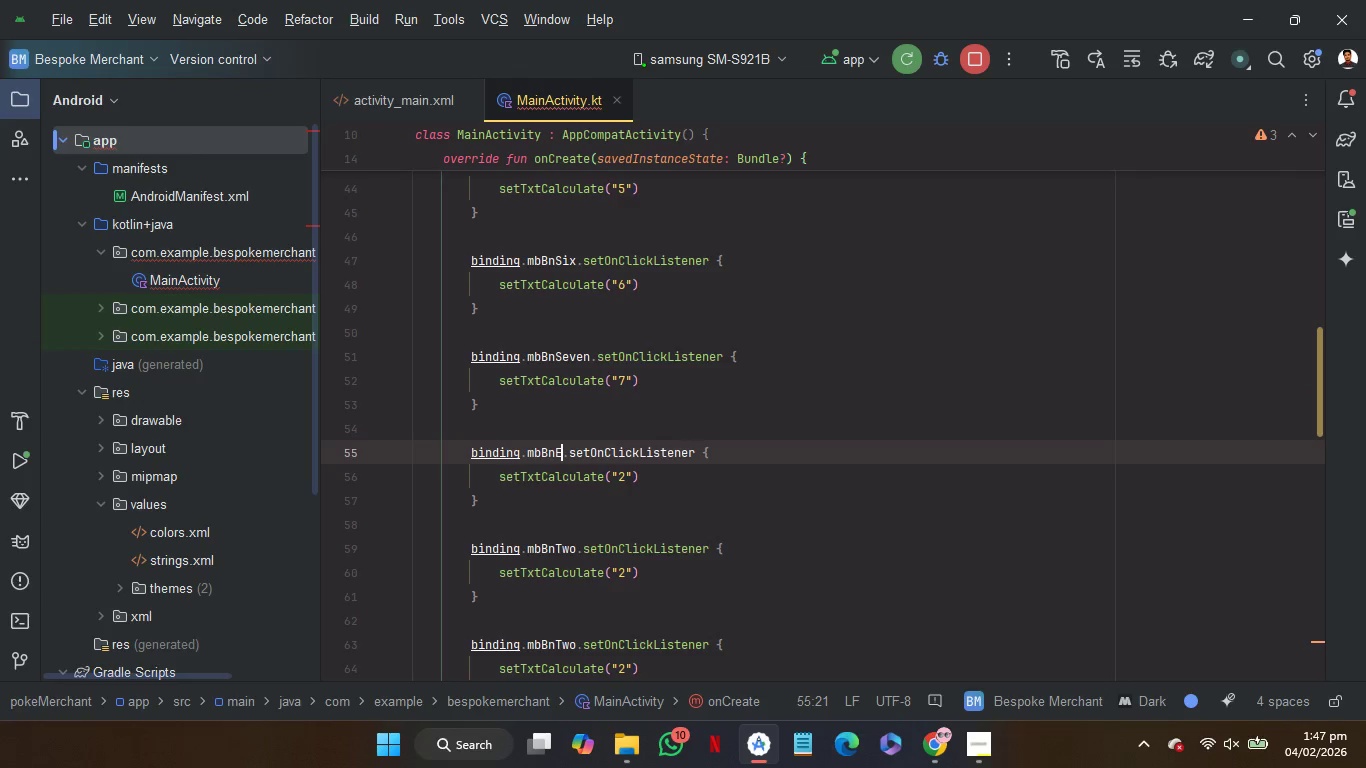 
key(Shift+E)
 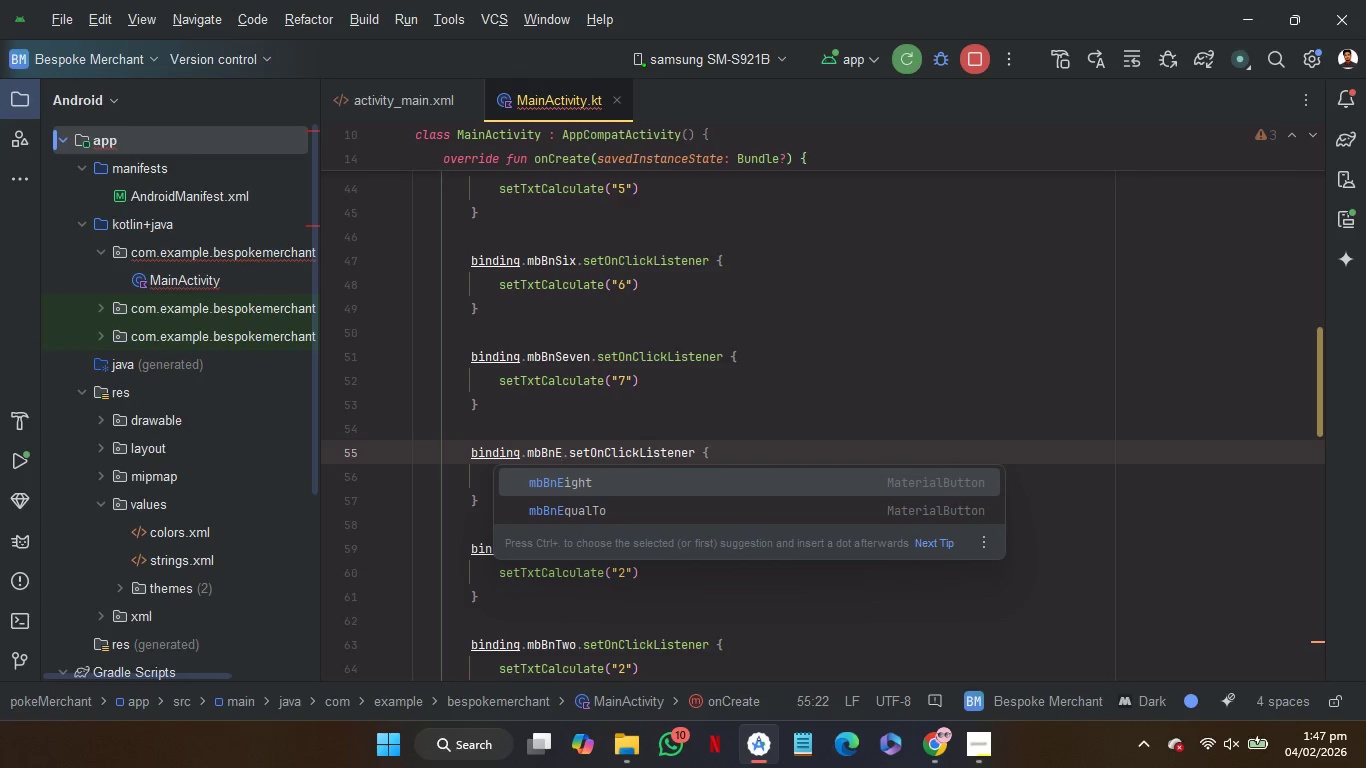 
key(Enter)
 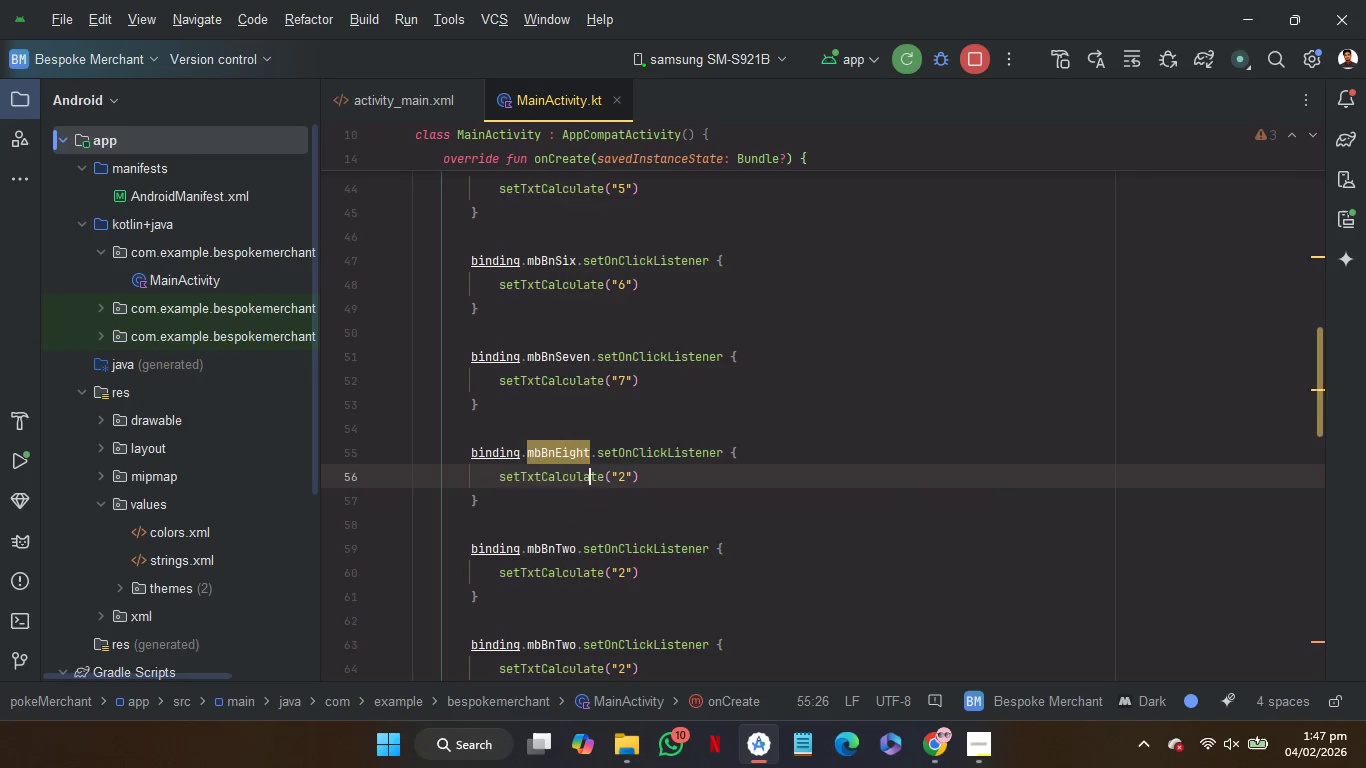 
key(ArrowDown)
 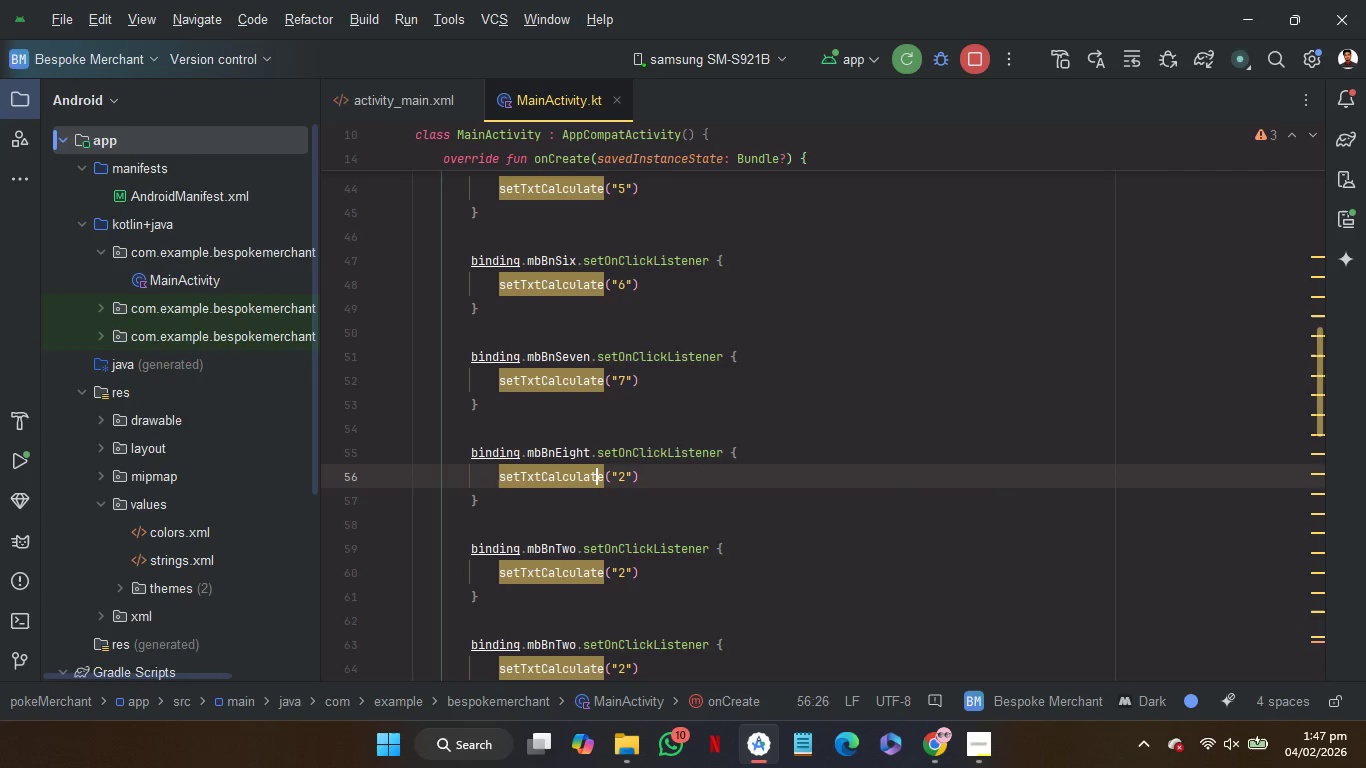 
key(ArrowRight)
 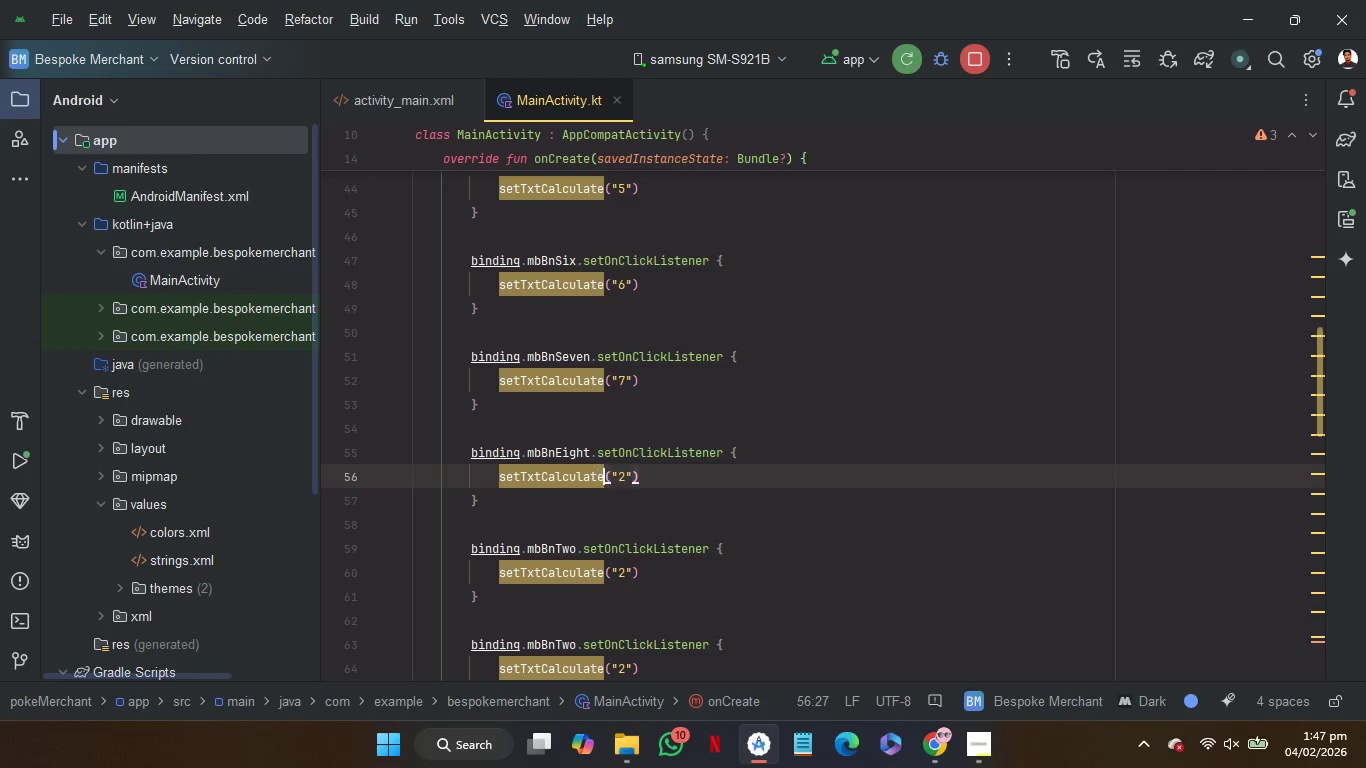 
key(ArrowRight)
 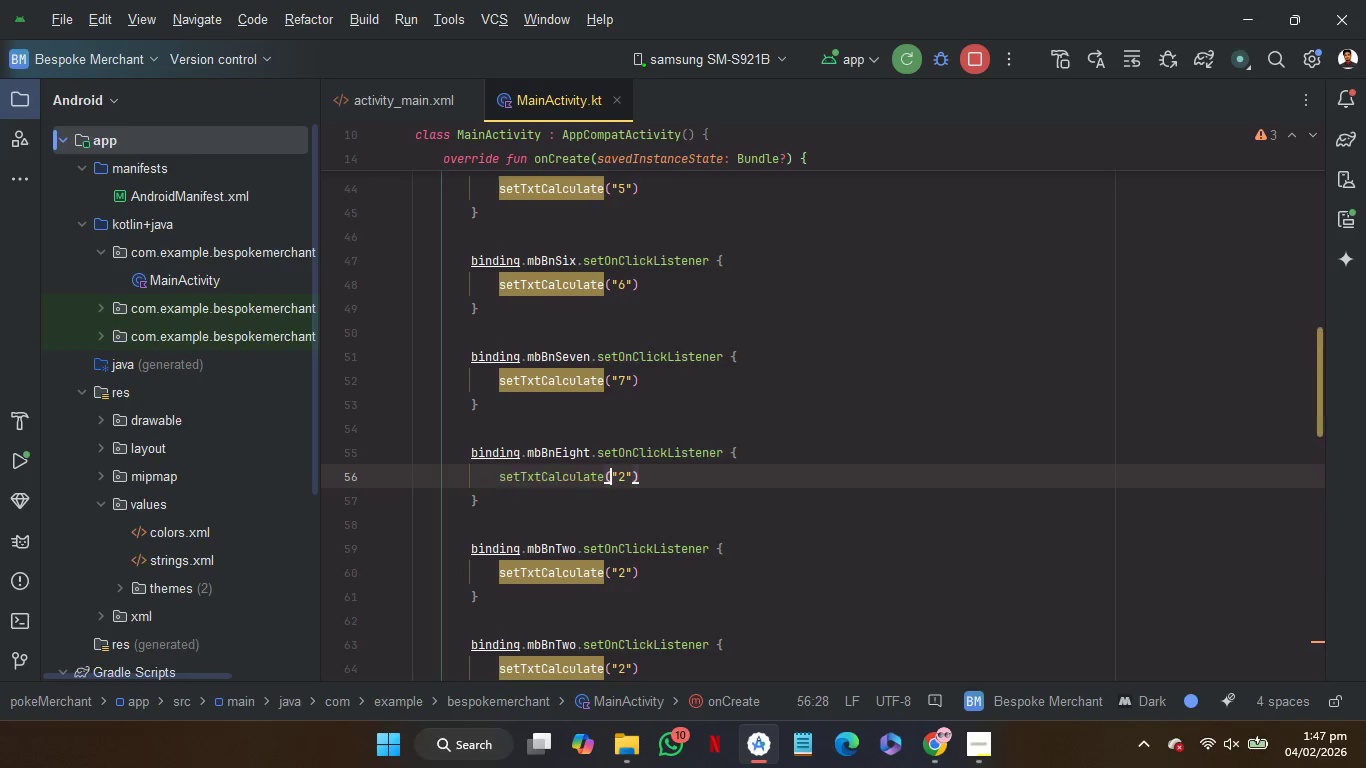 
key(ArrowRight)
 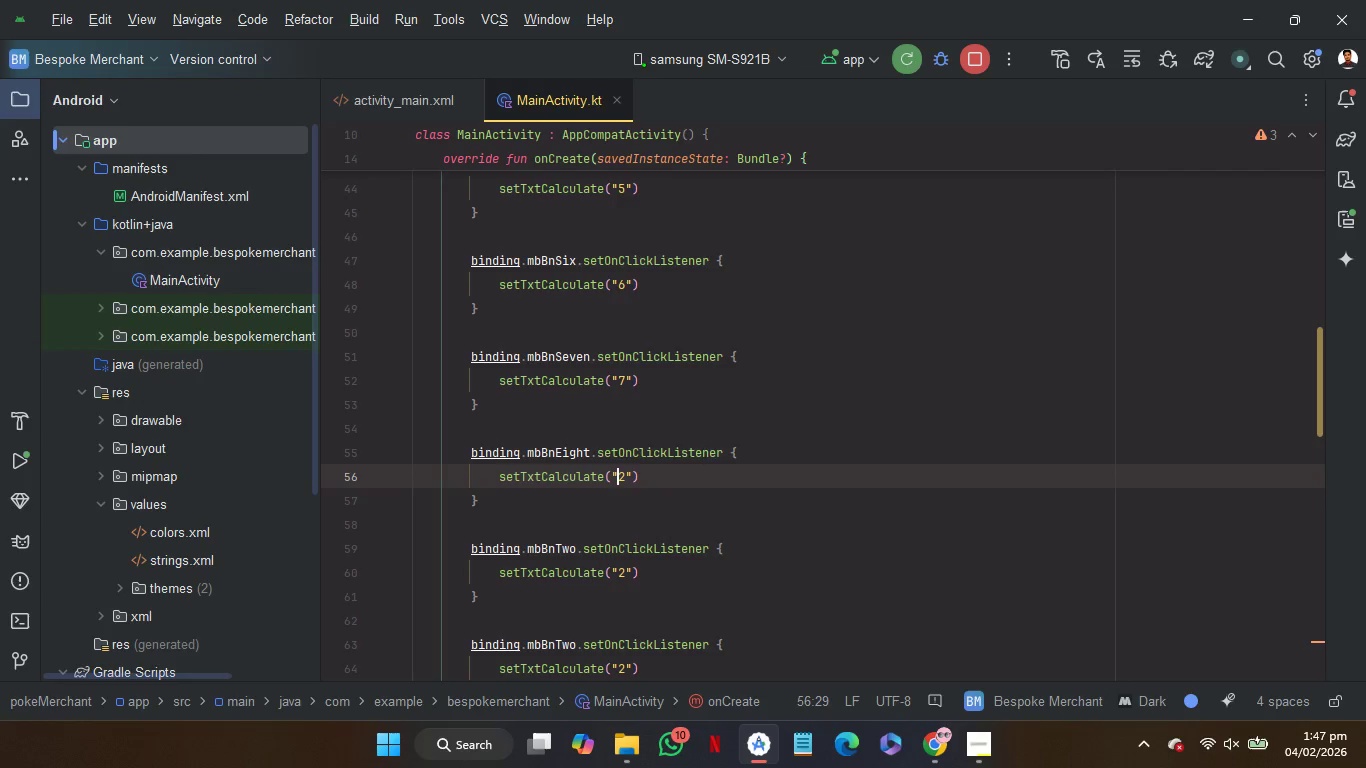 
key(ArrowRight)
 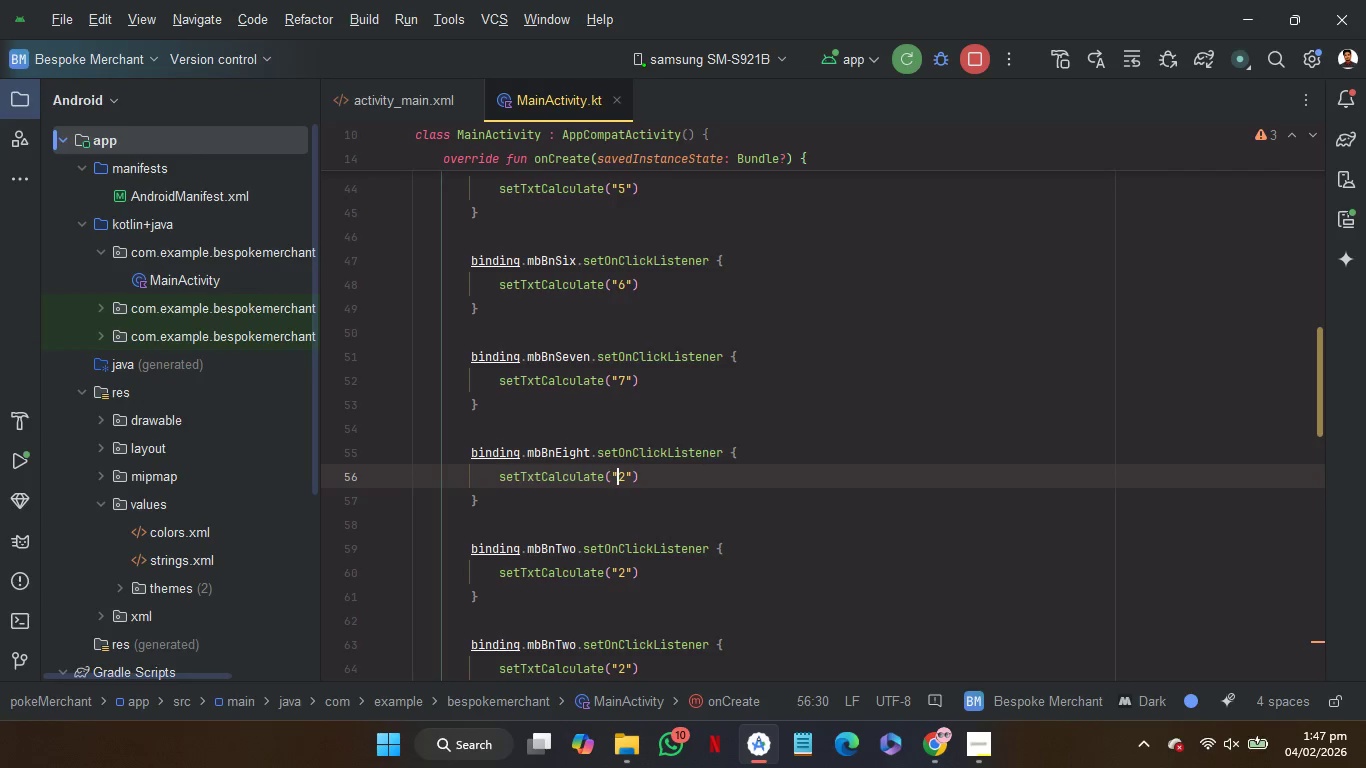 
key(ArrowRight)
 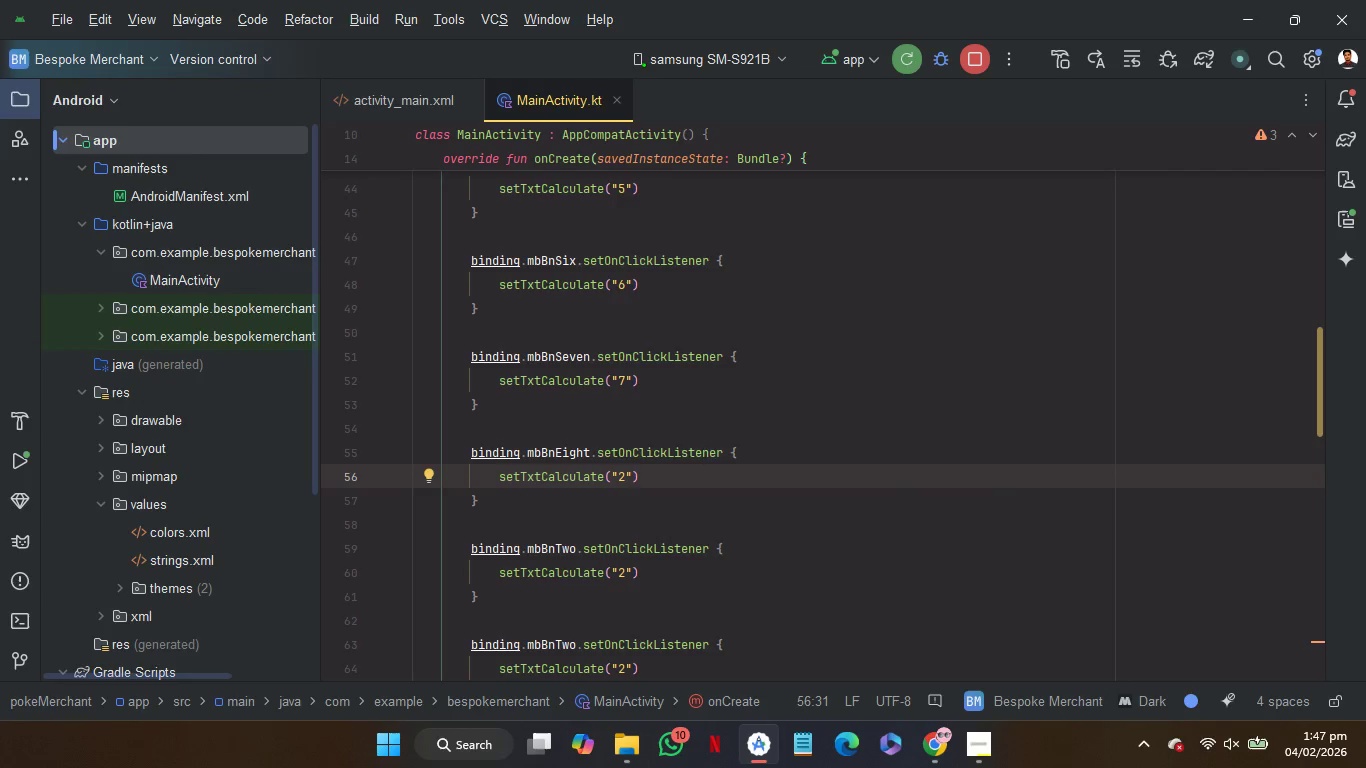 
key(Backspace)
 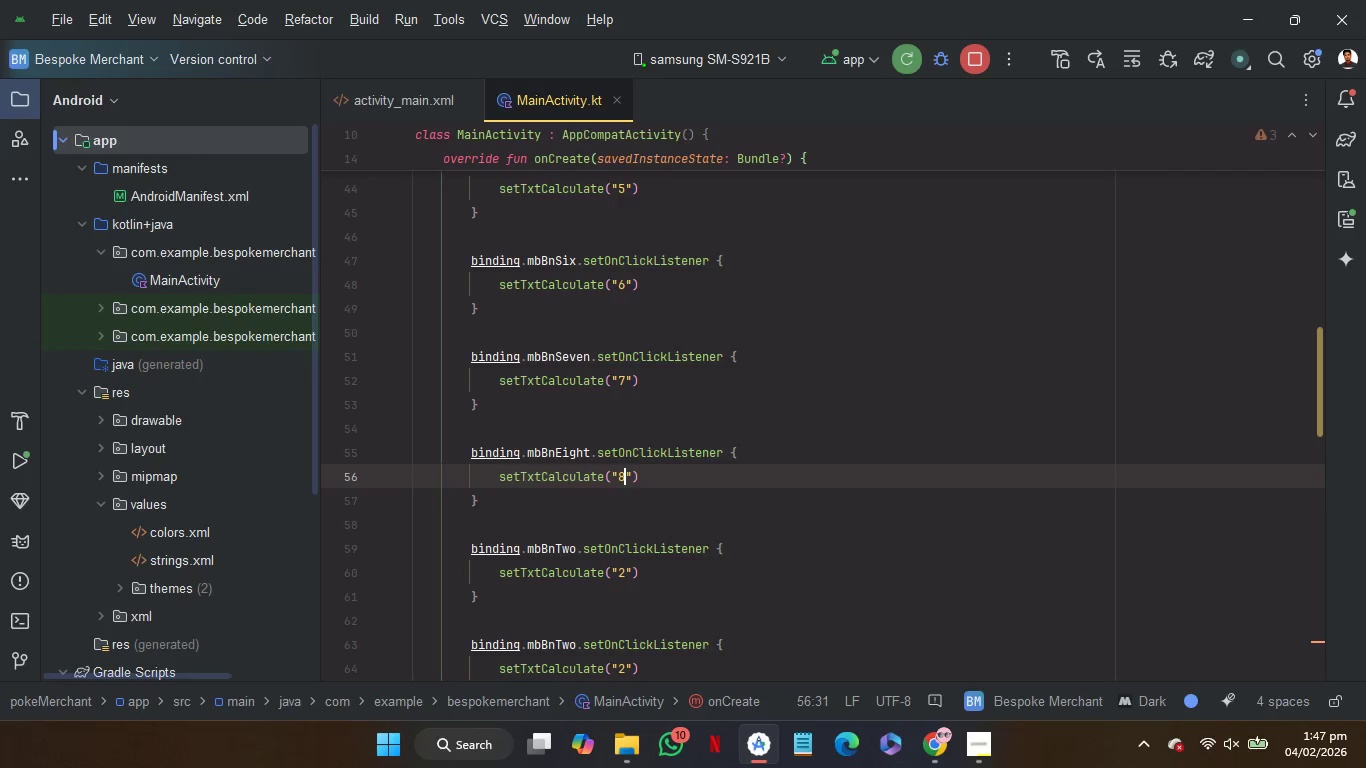 
key(8)
 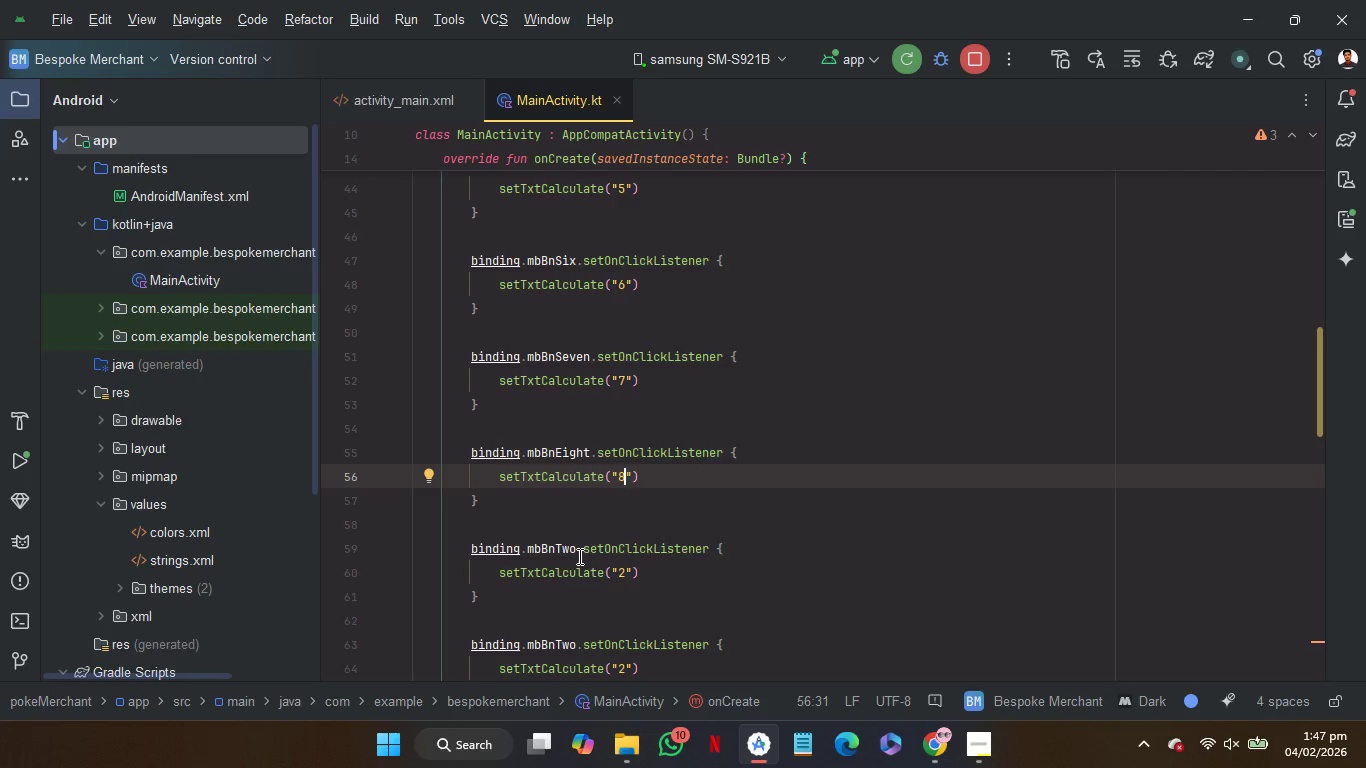 
left_click([578, 556])
 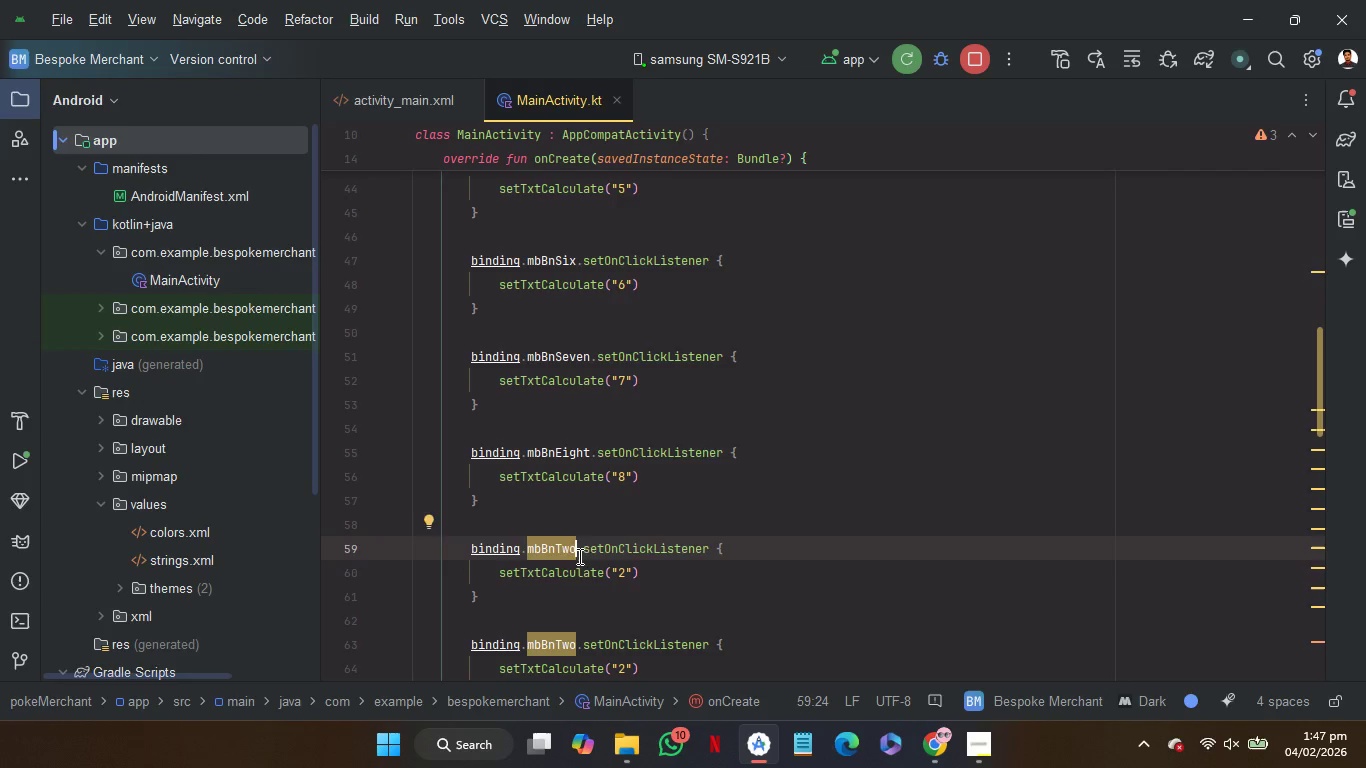 
key(Backspace)
 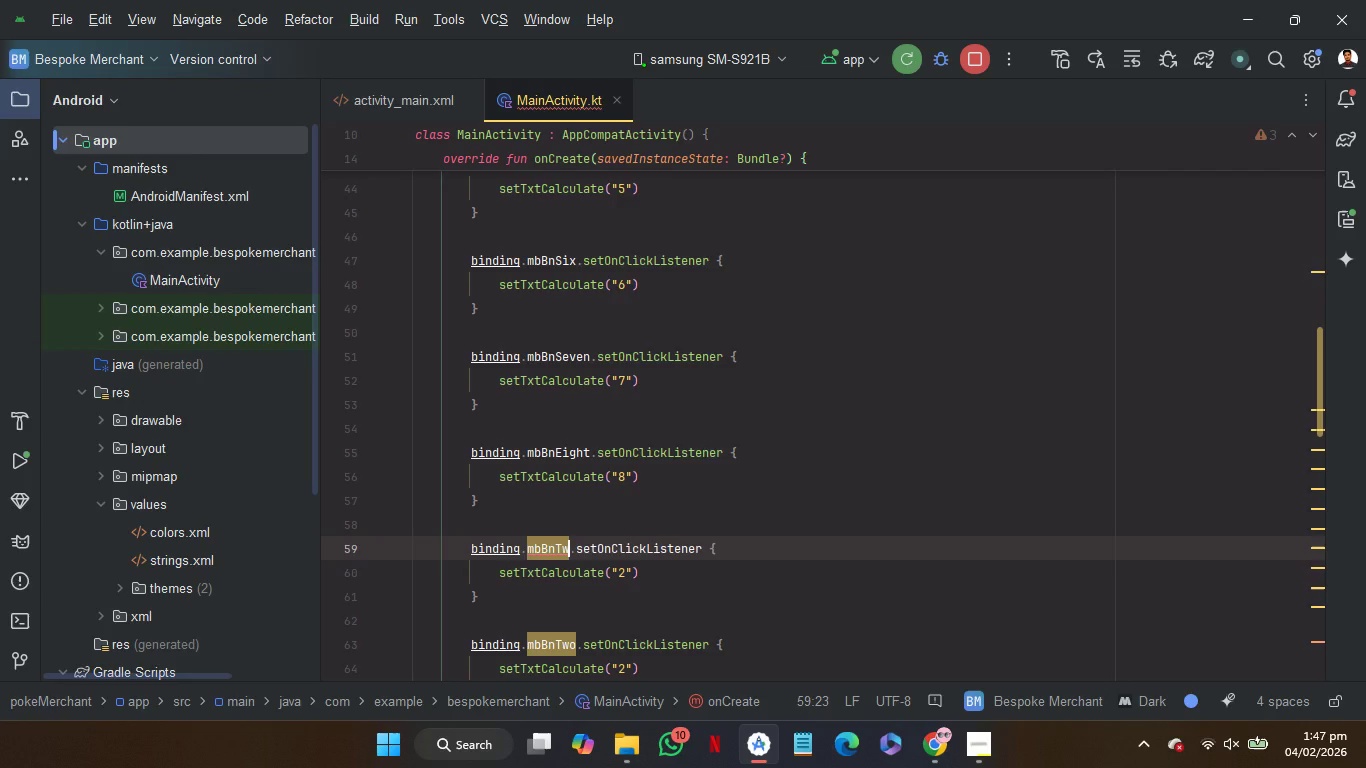 
key(Backspace)
 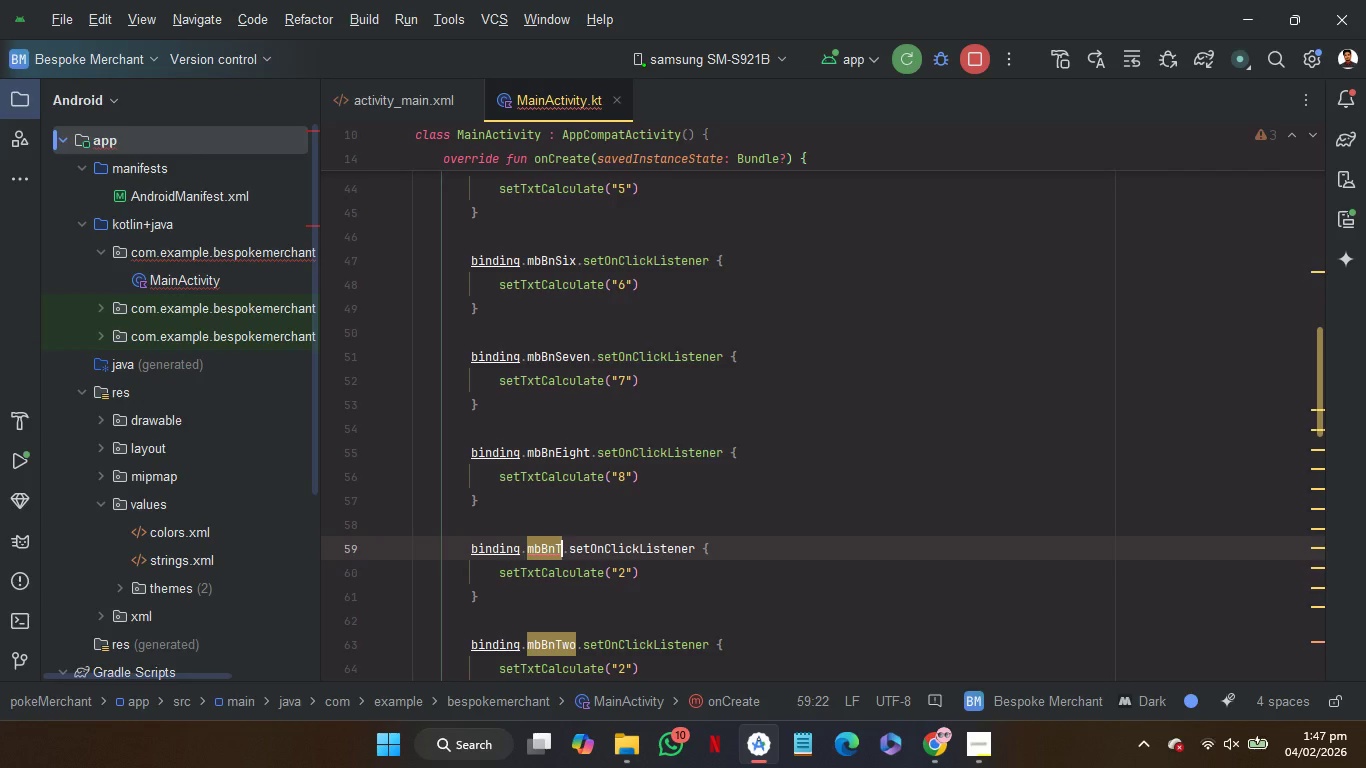 
key(Backspace)
 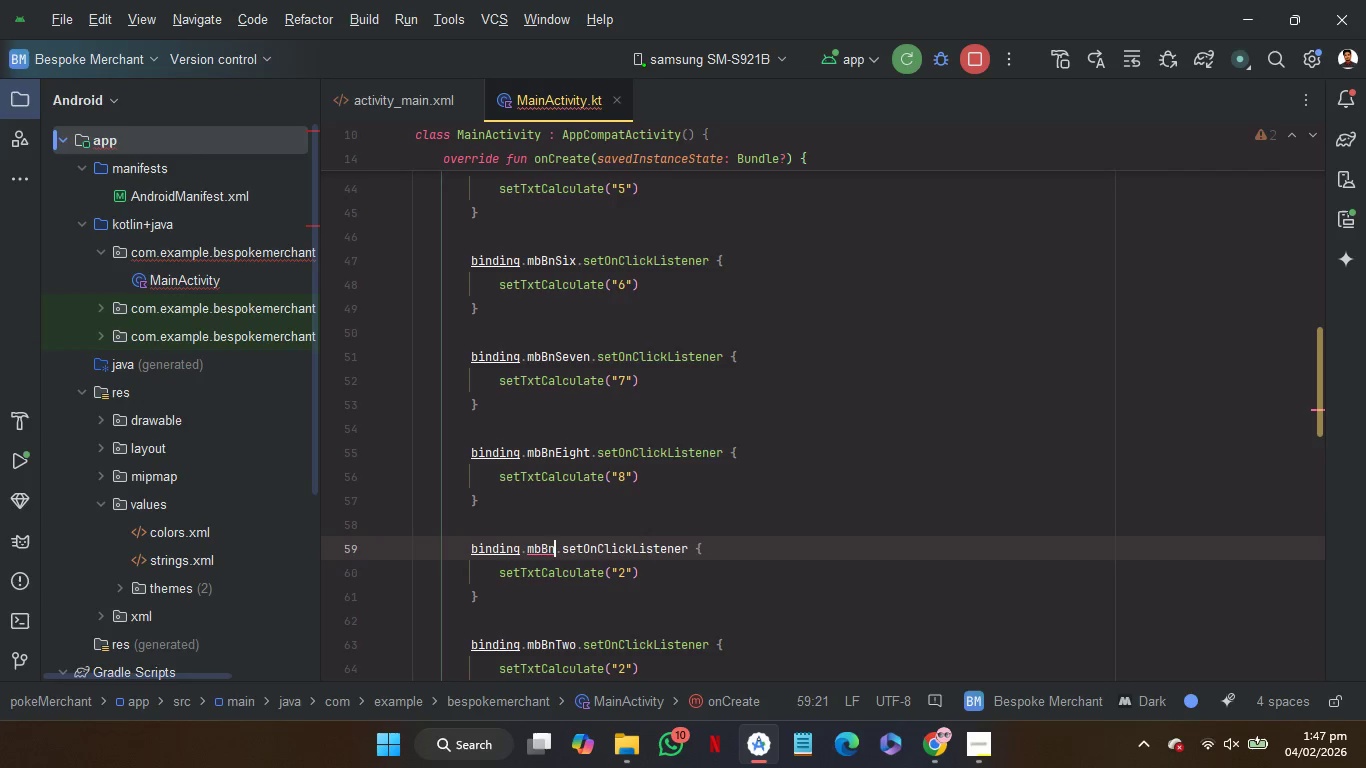 
key(Shift+ShiftRight)
 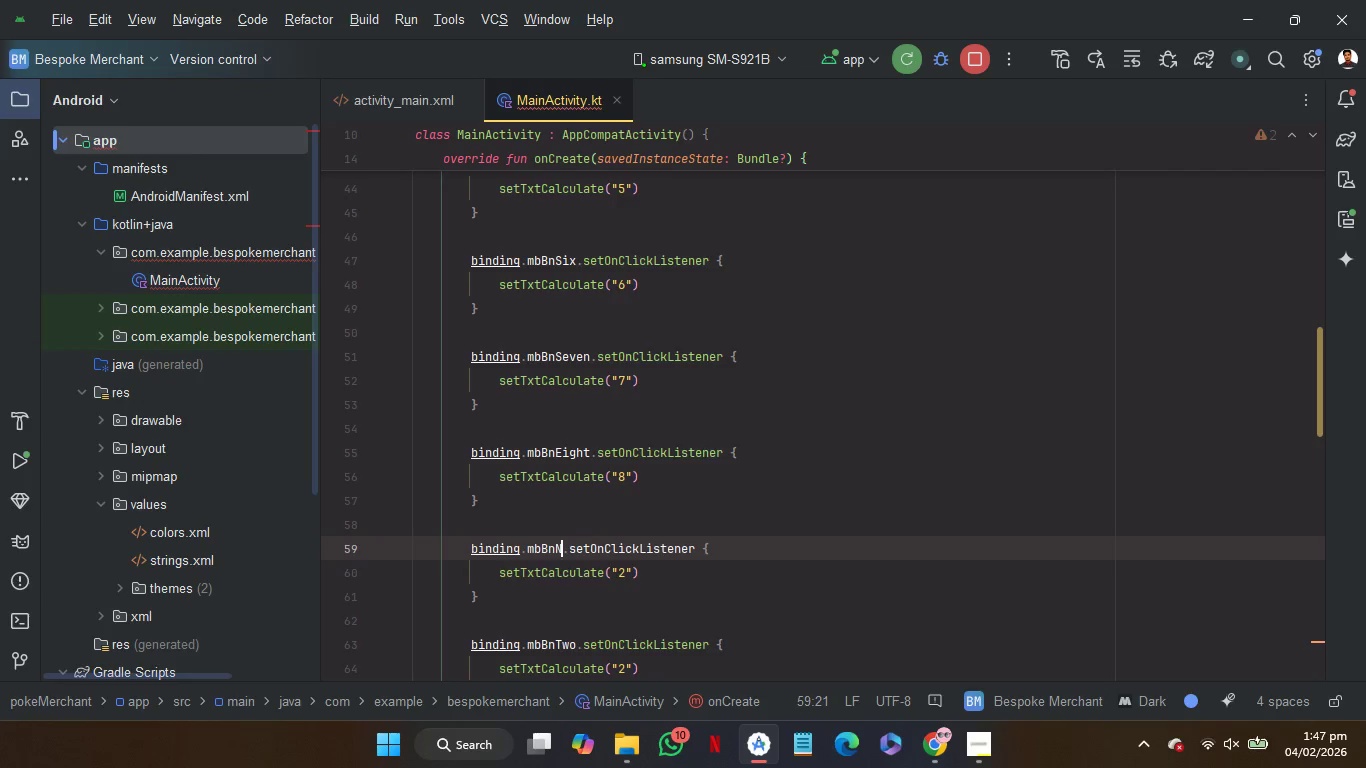 
key(Shift+N)
 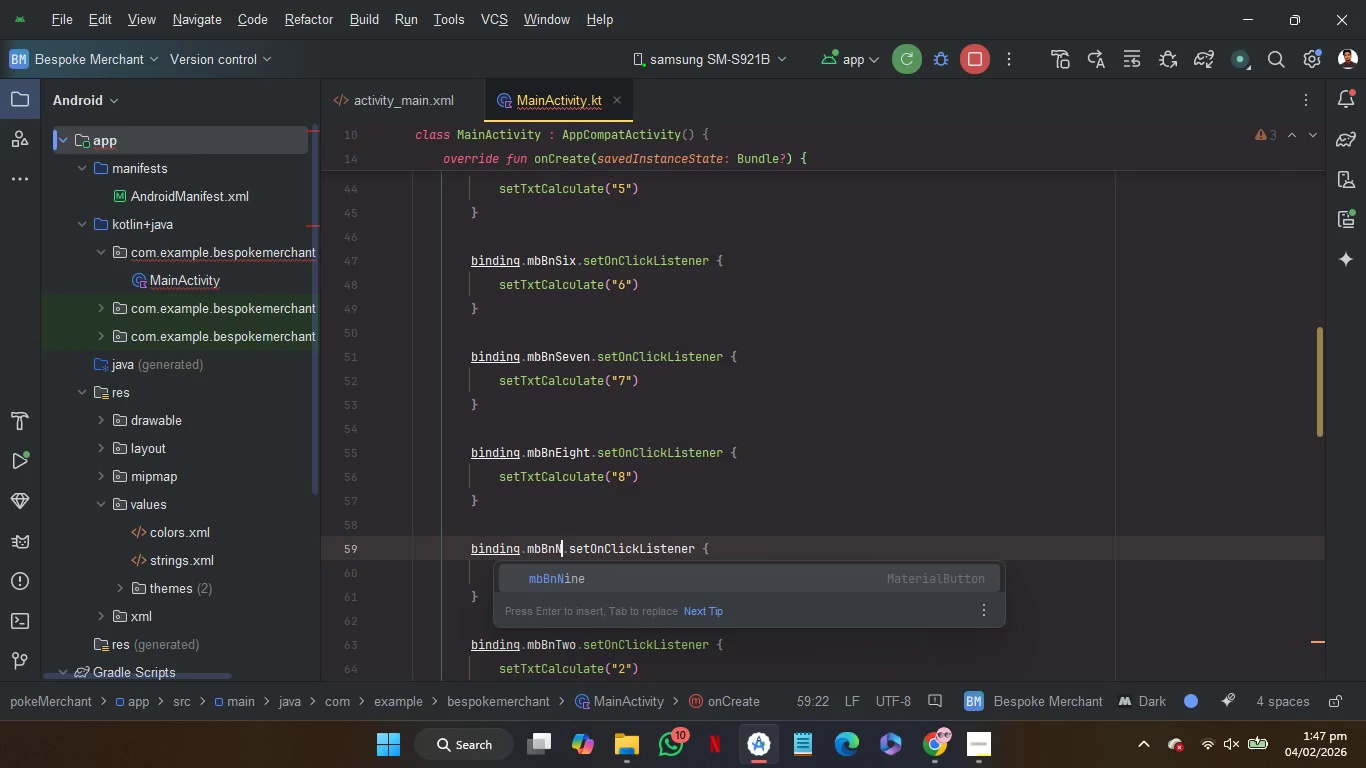 
key(Enter)
 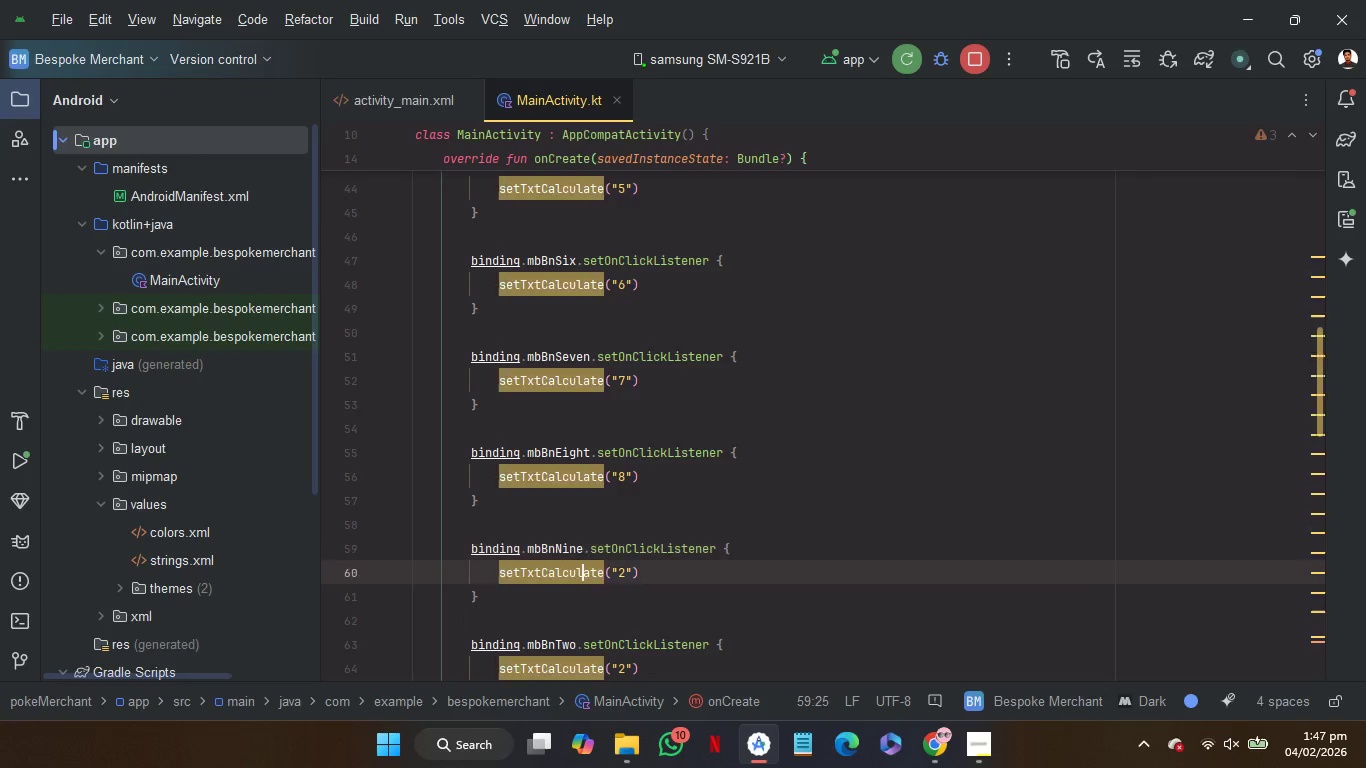 
key(ArrowDown)
 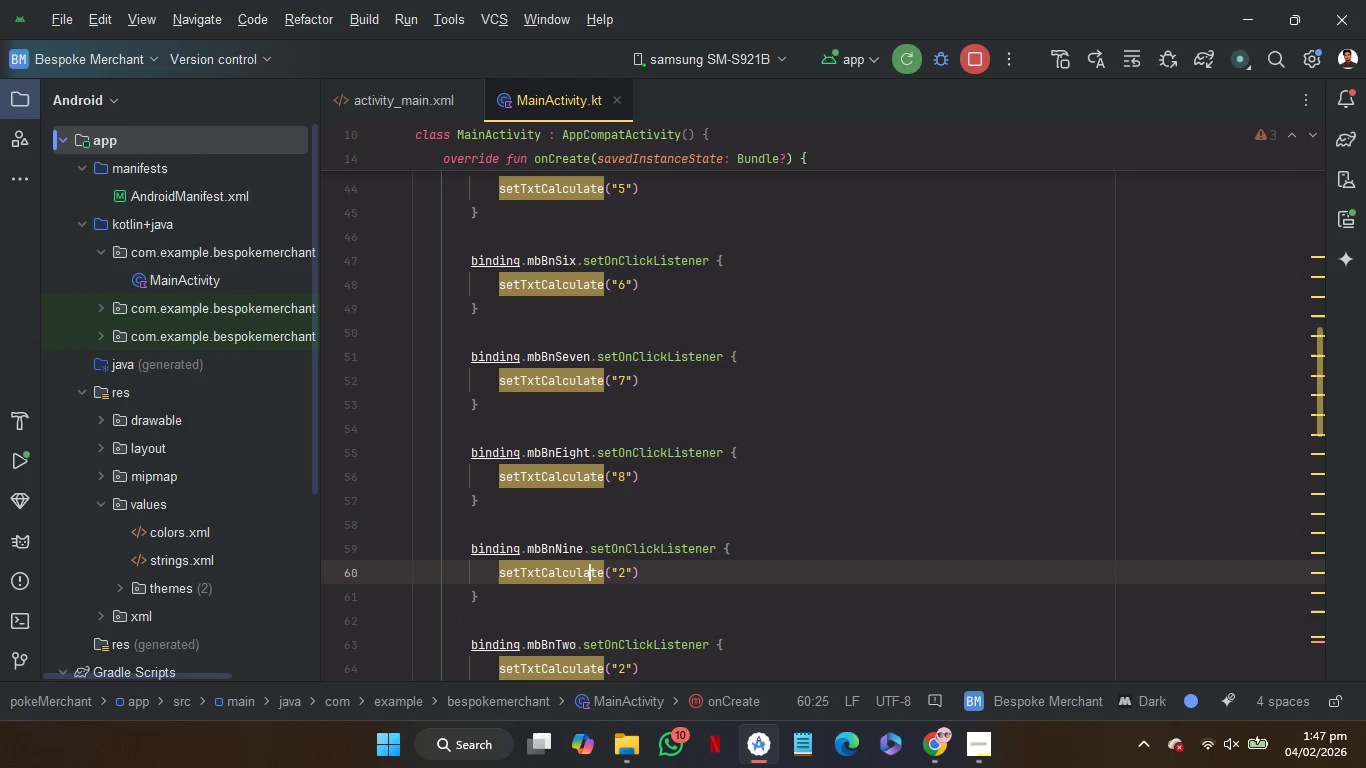 
key(ArrowRight)
 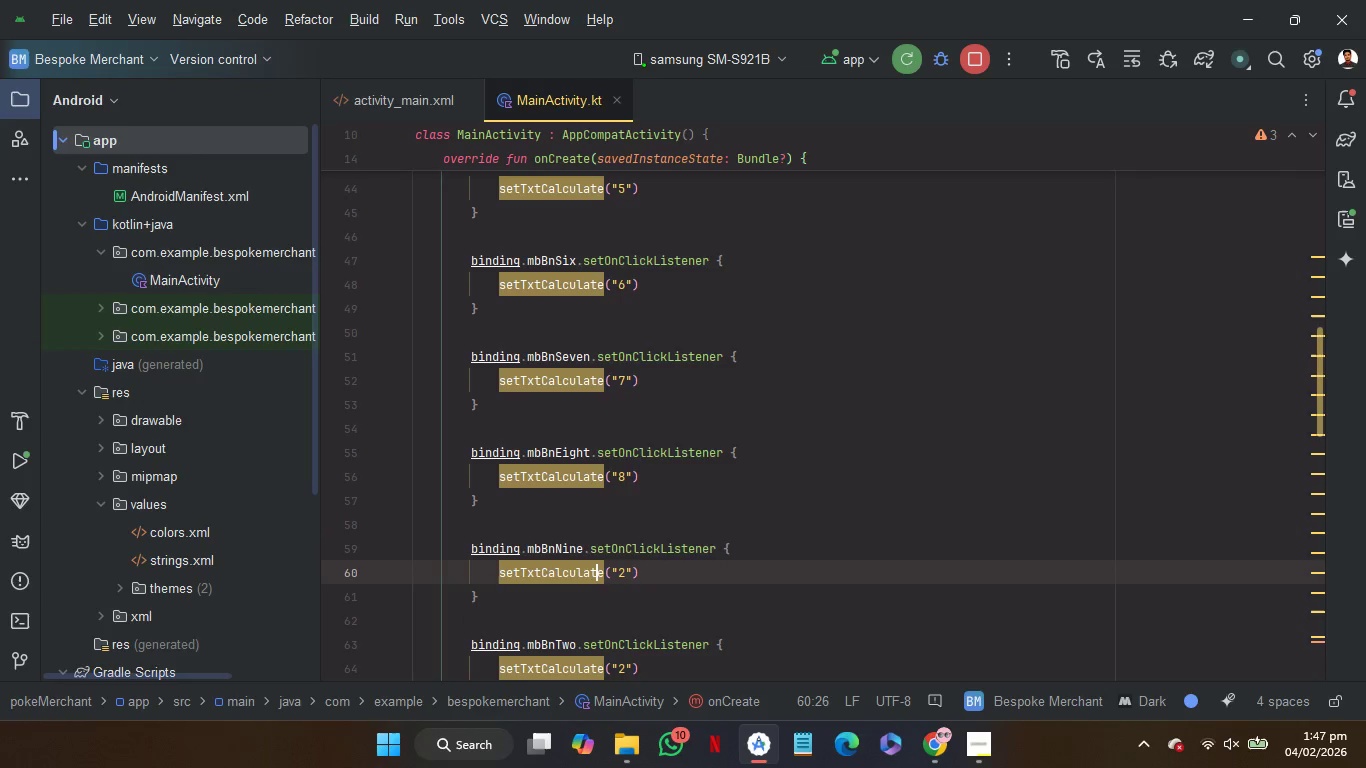 
key(ArrowRight)
 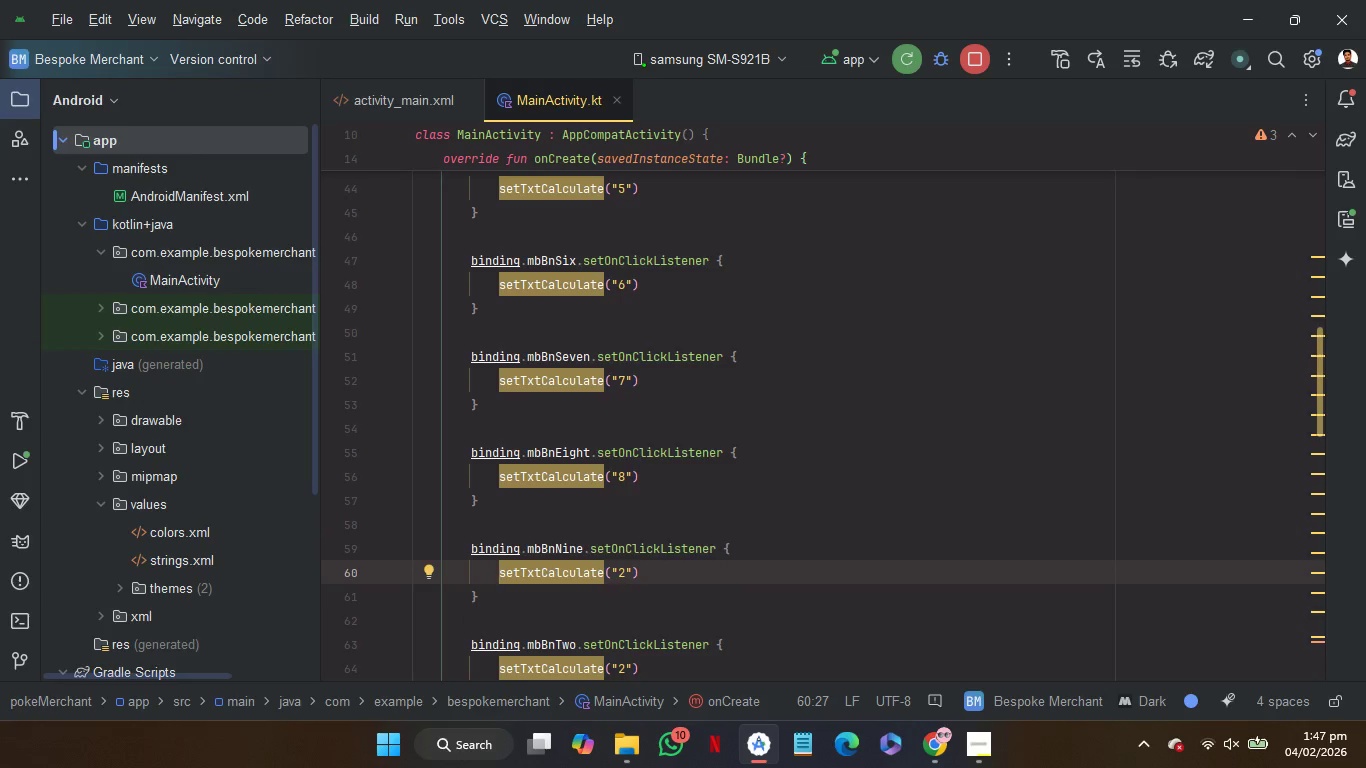 
key(ArrowRight)
 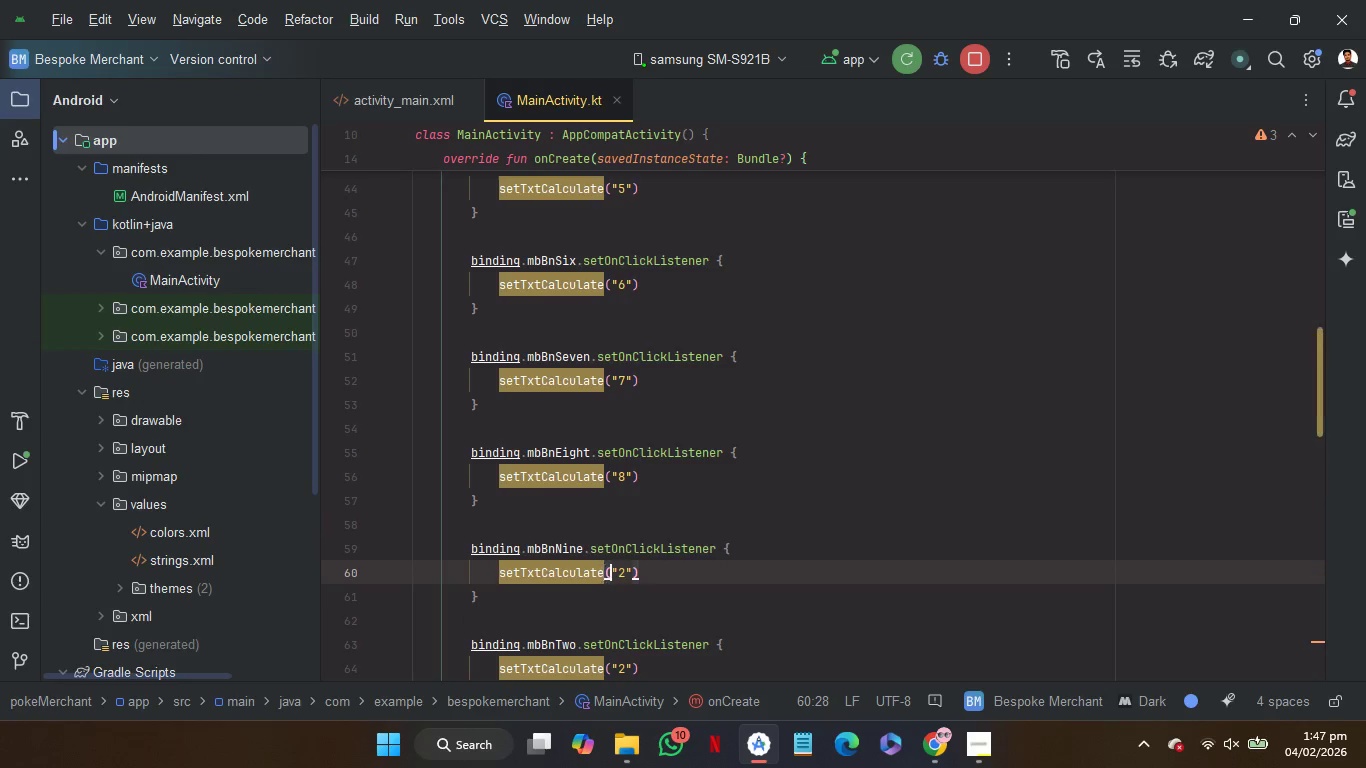 
key(ArrowRight)
 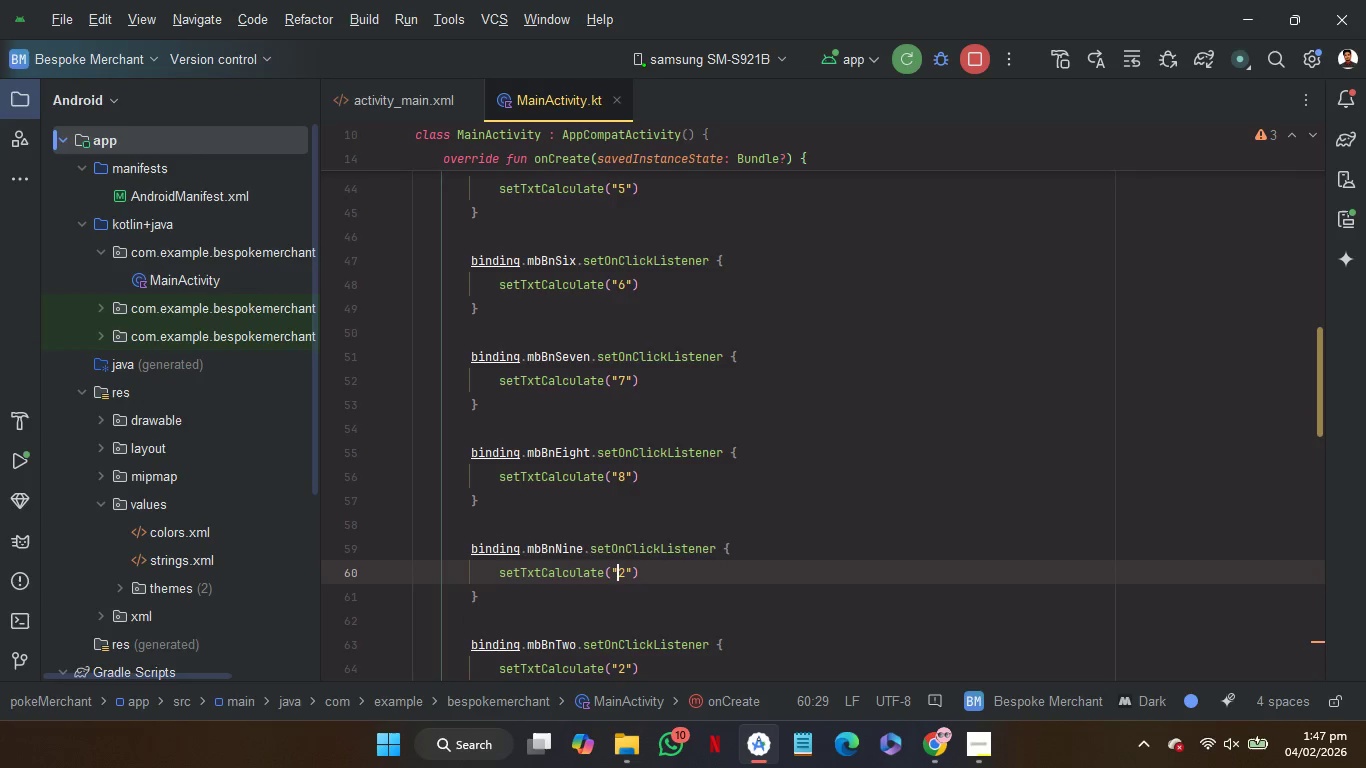 
key(ArrowRight)
 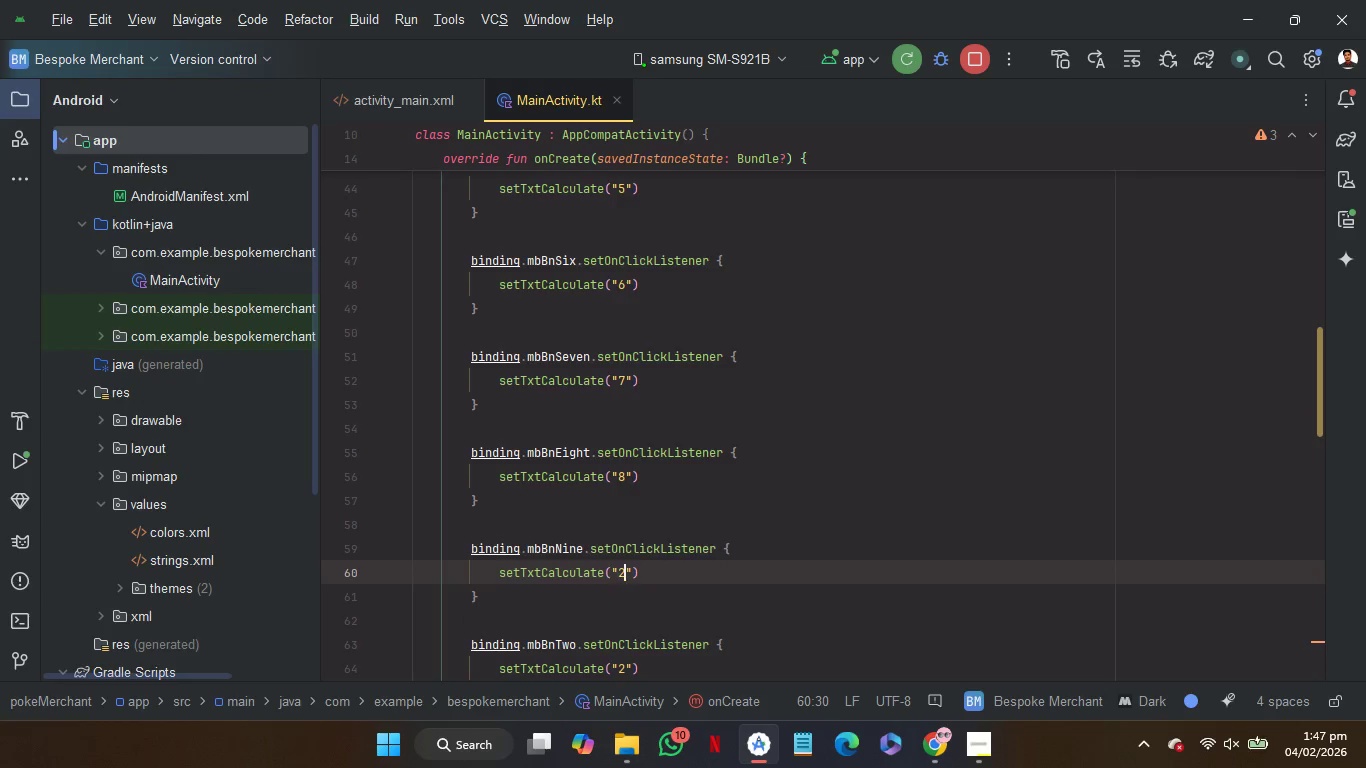 
key(ArrowRight)
 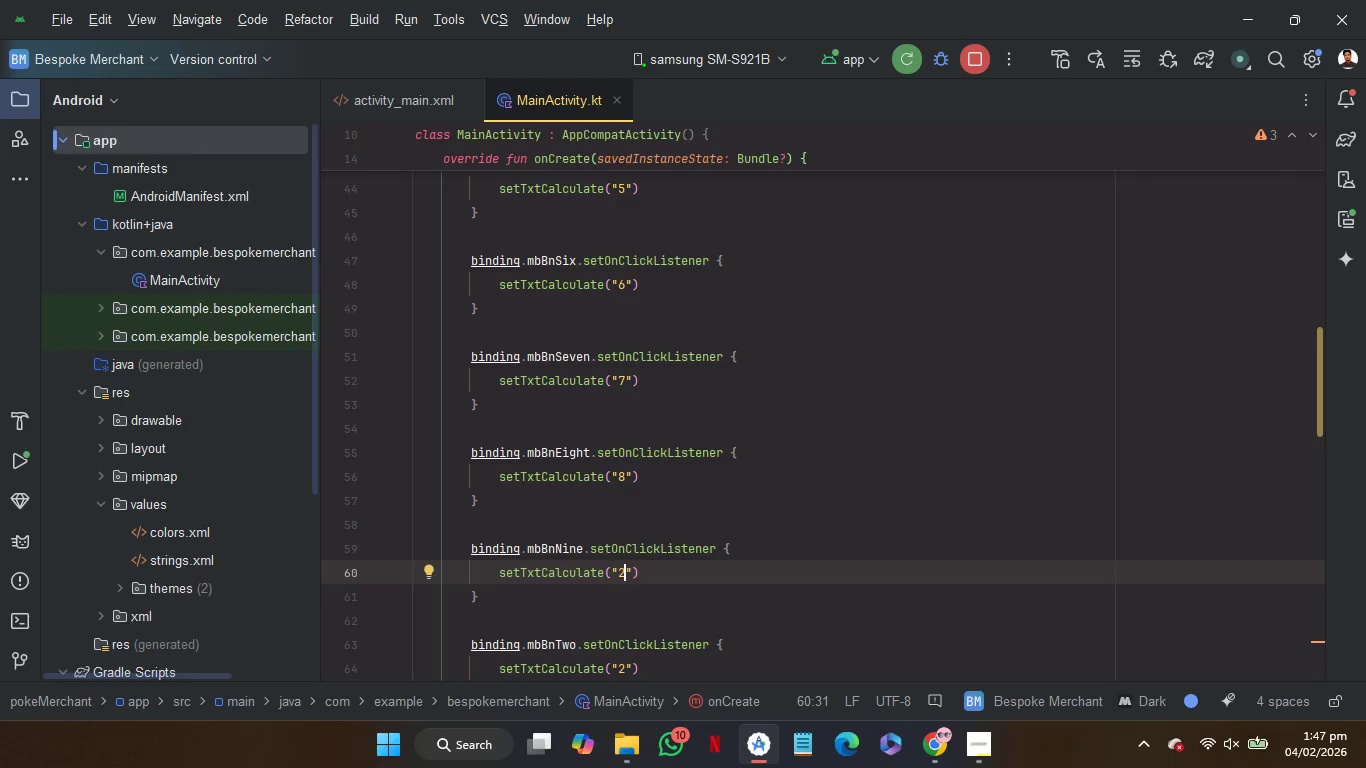 
key(Backspace)
 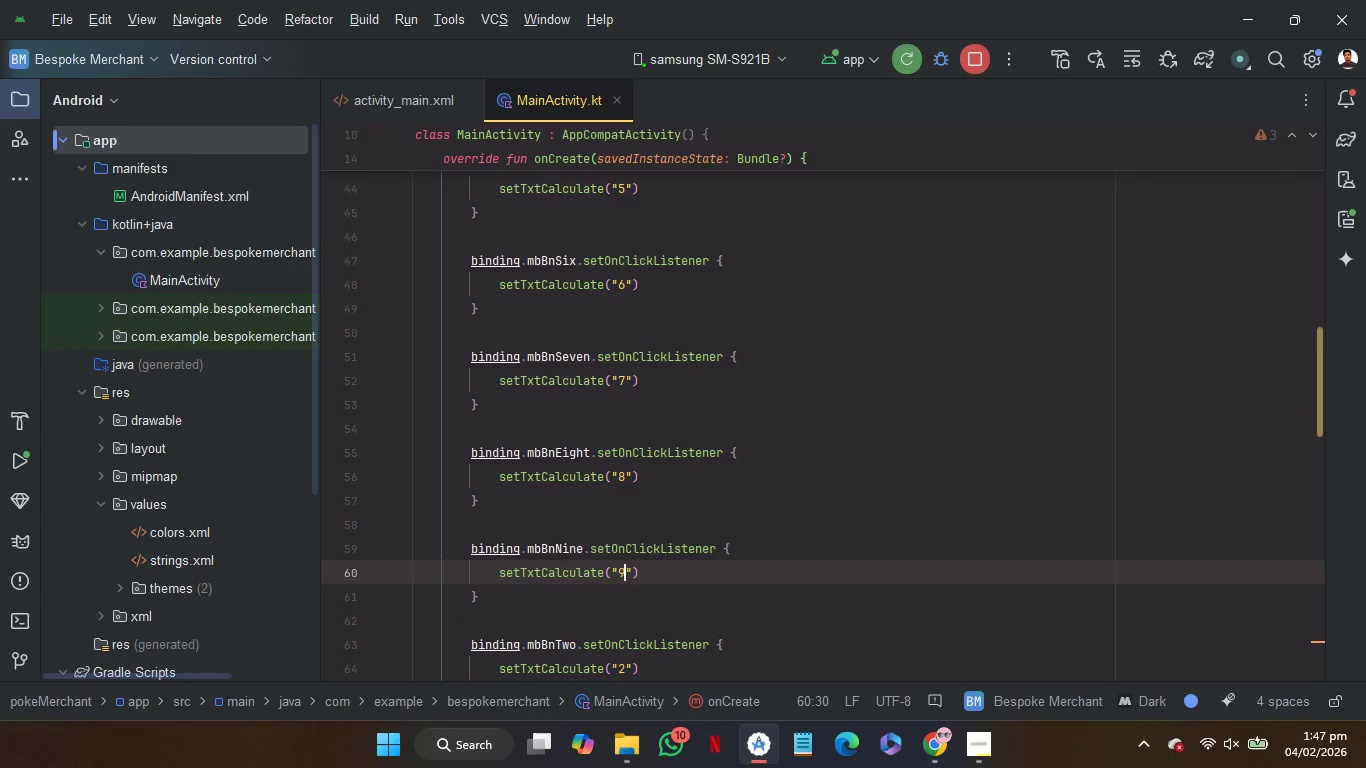 
key(9)
 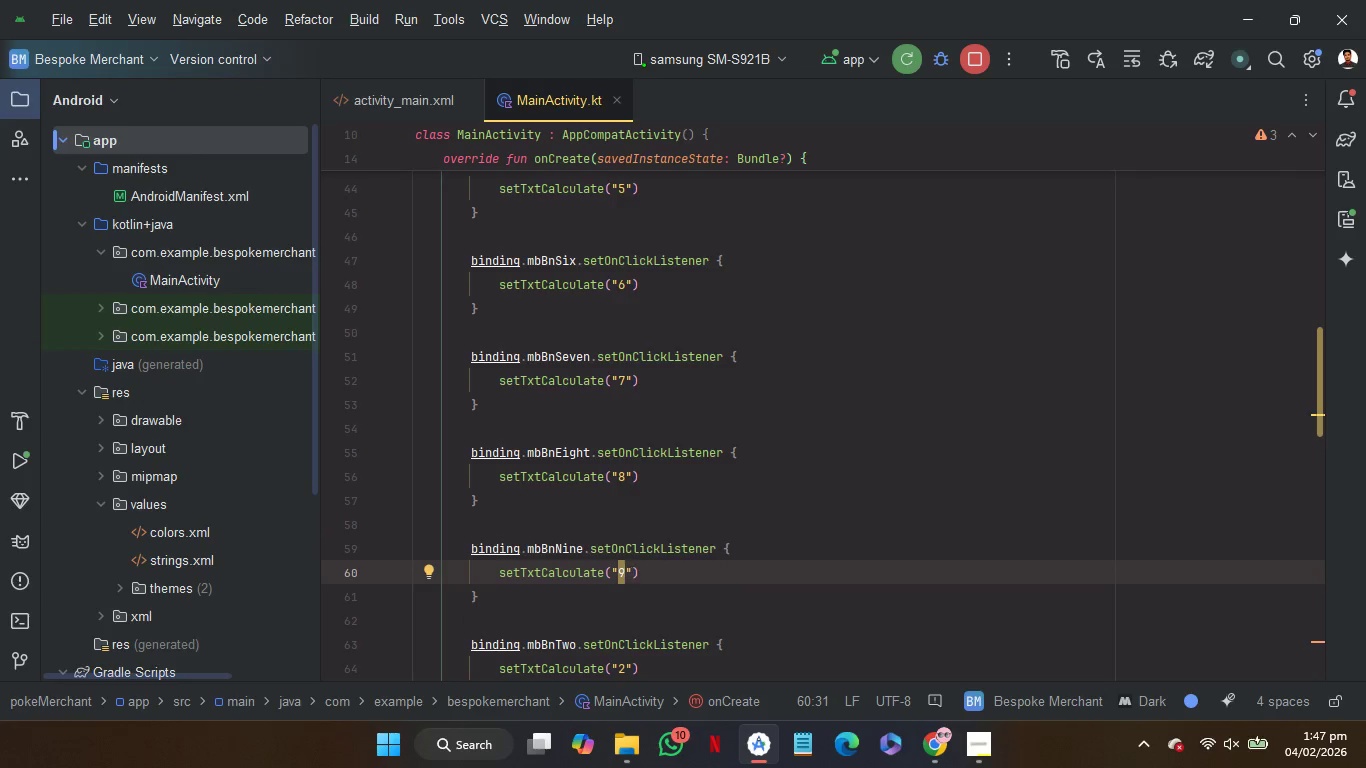 
key(ArrowDown)
 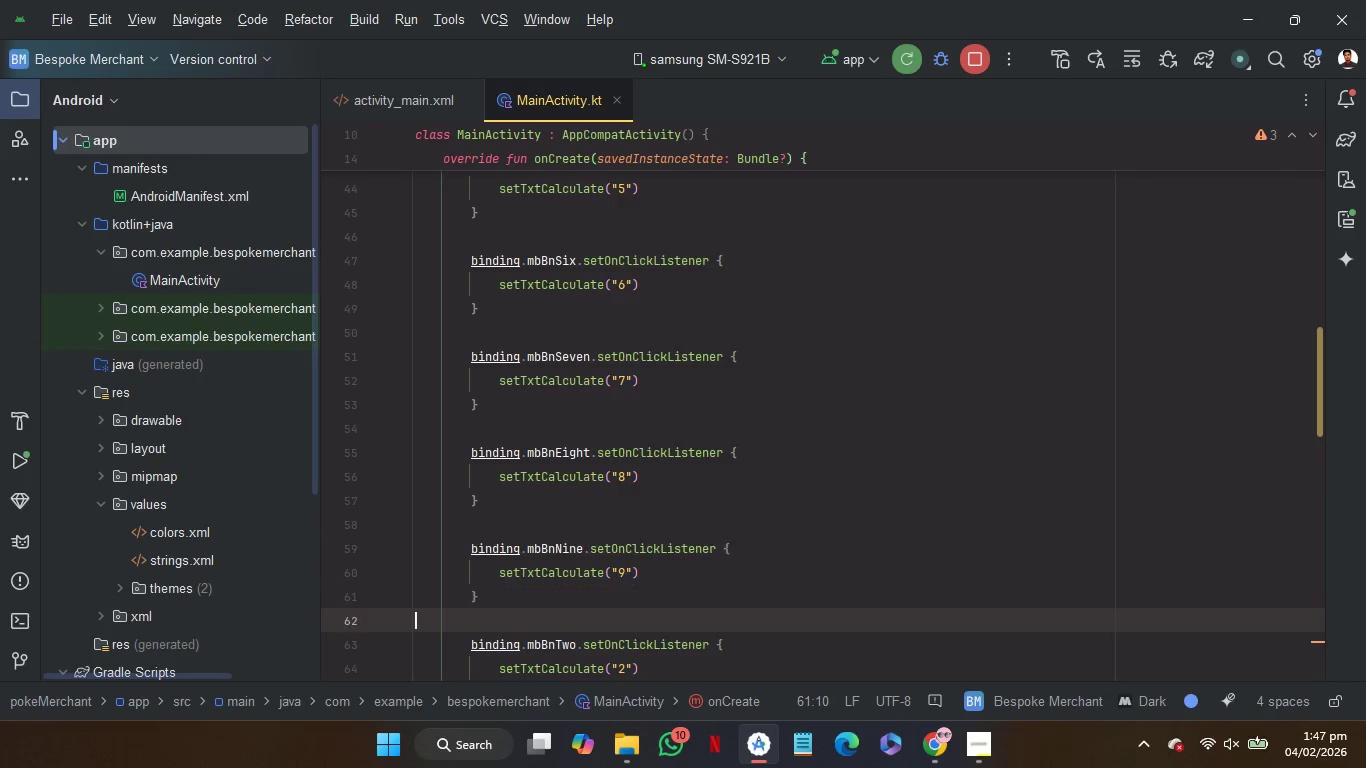 
key(ArrowDown)
 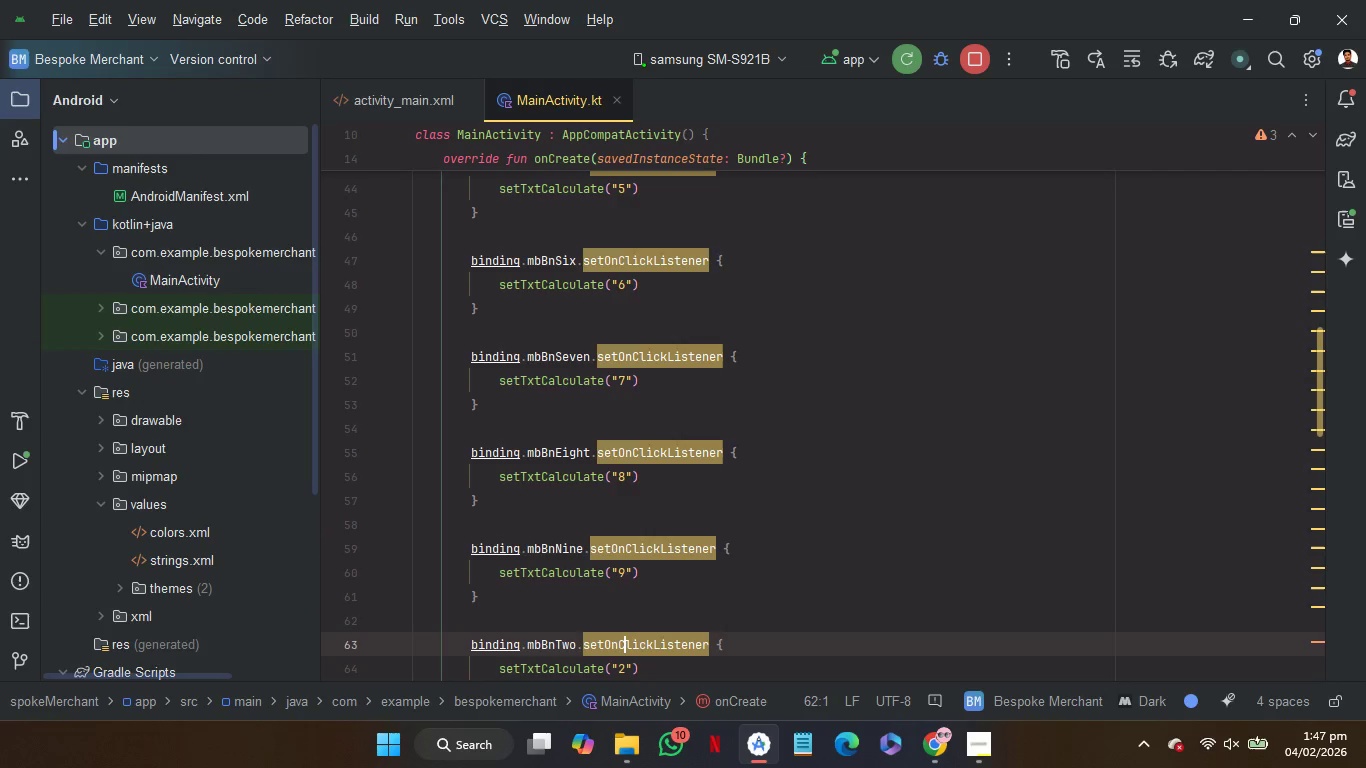 
key(ArrowDown)
 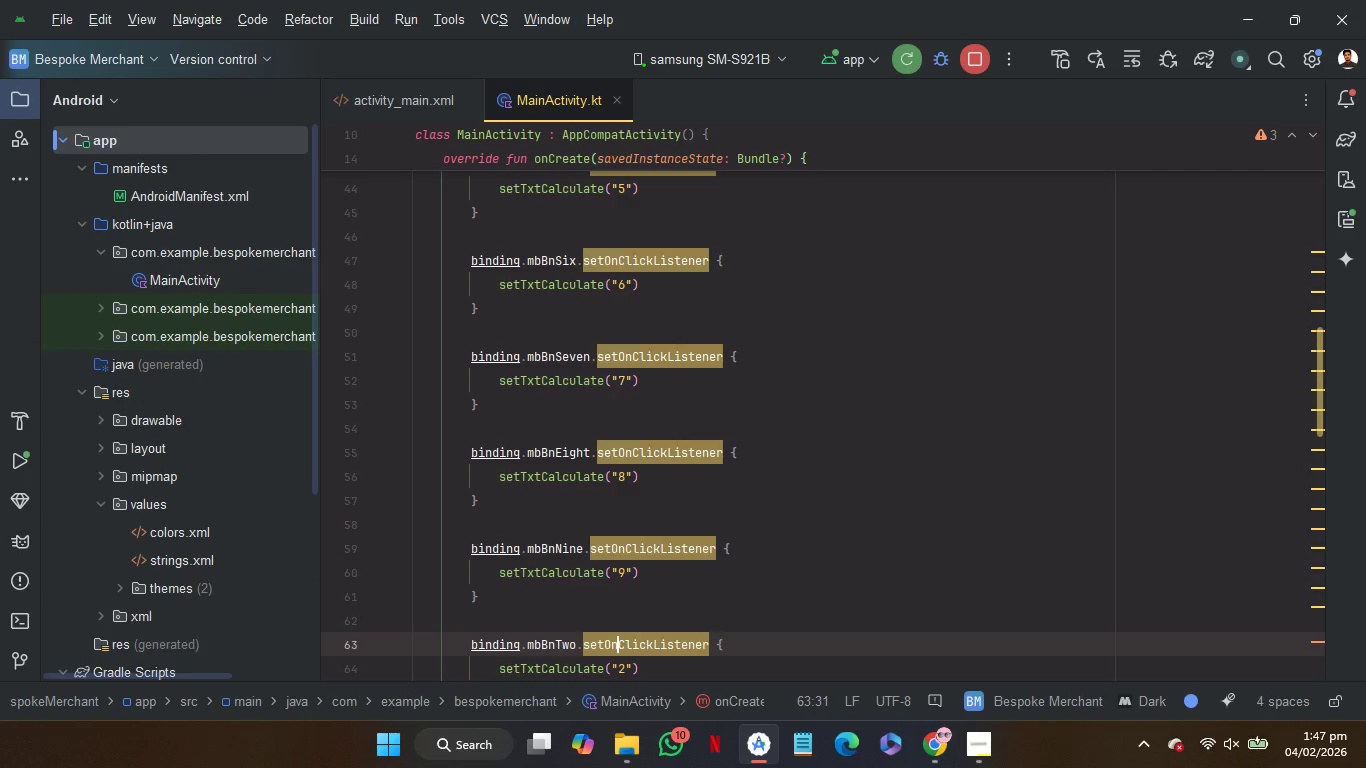 
hold_key(key=ArrowLeft, duration=0.78)
 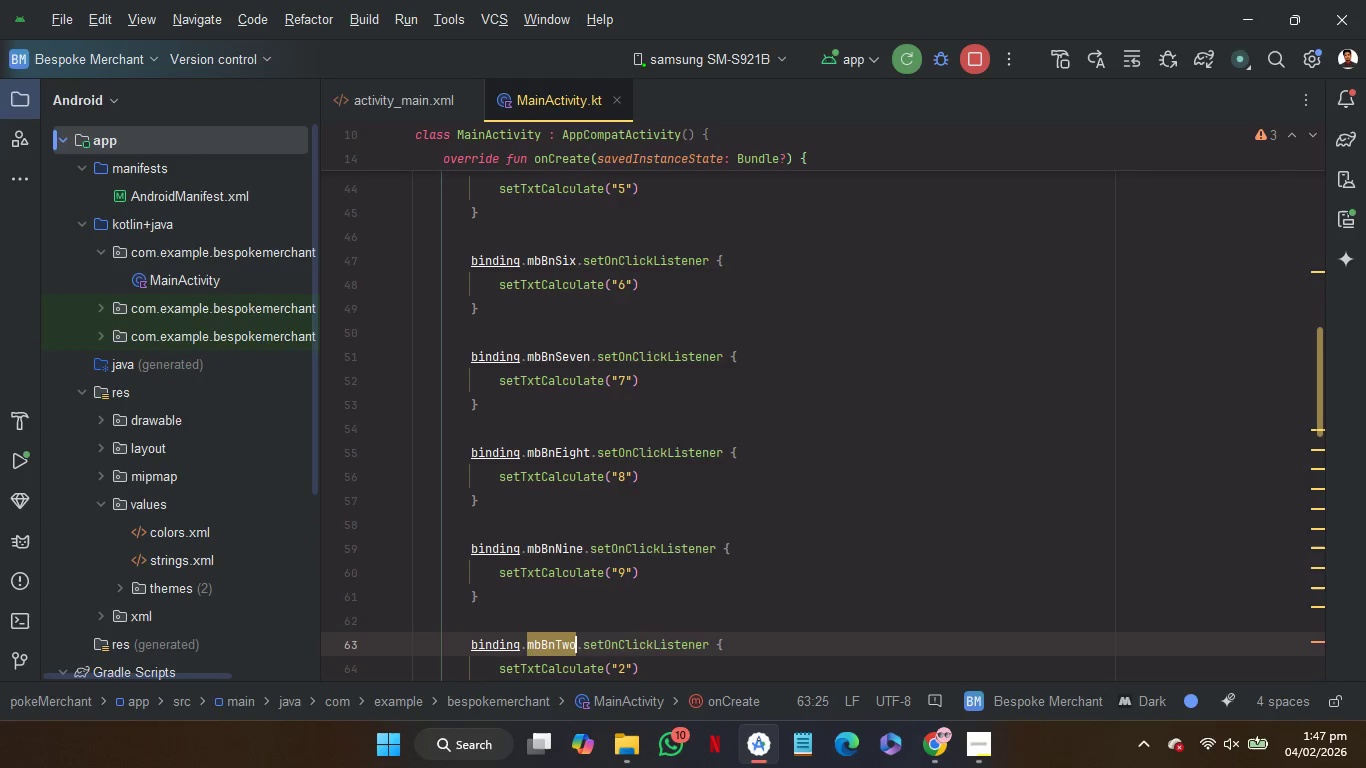 
key(ArrowLeft)
 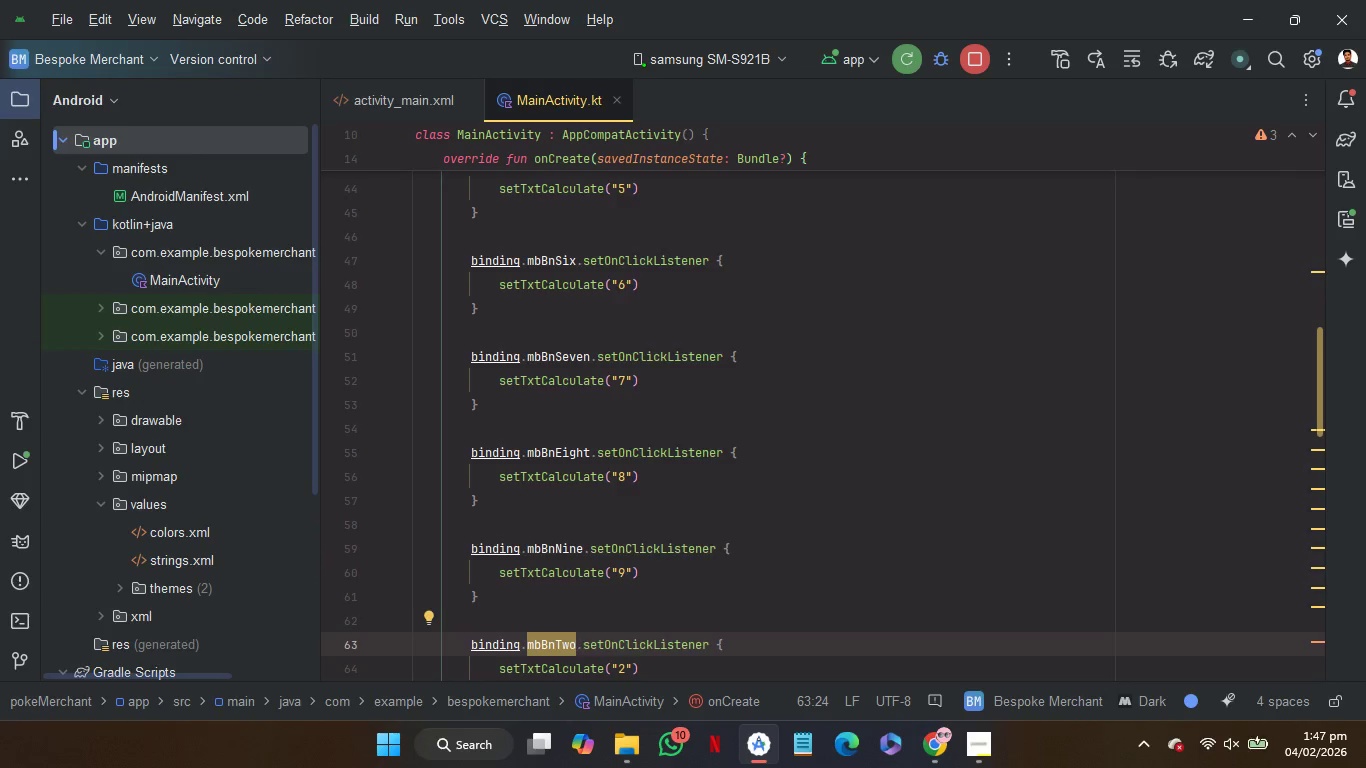 
key(Backspace)
 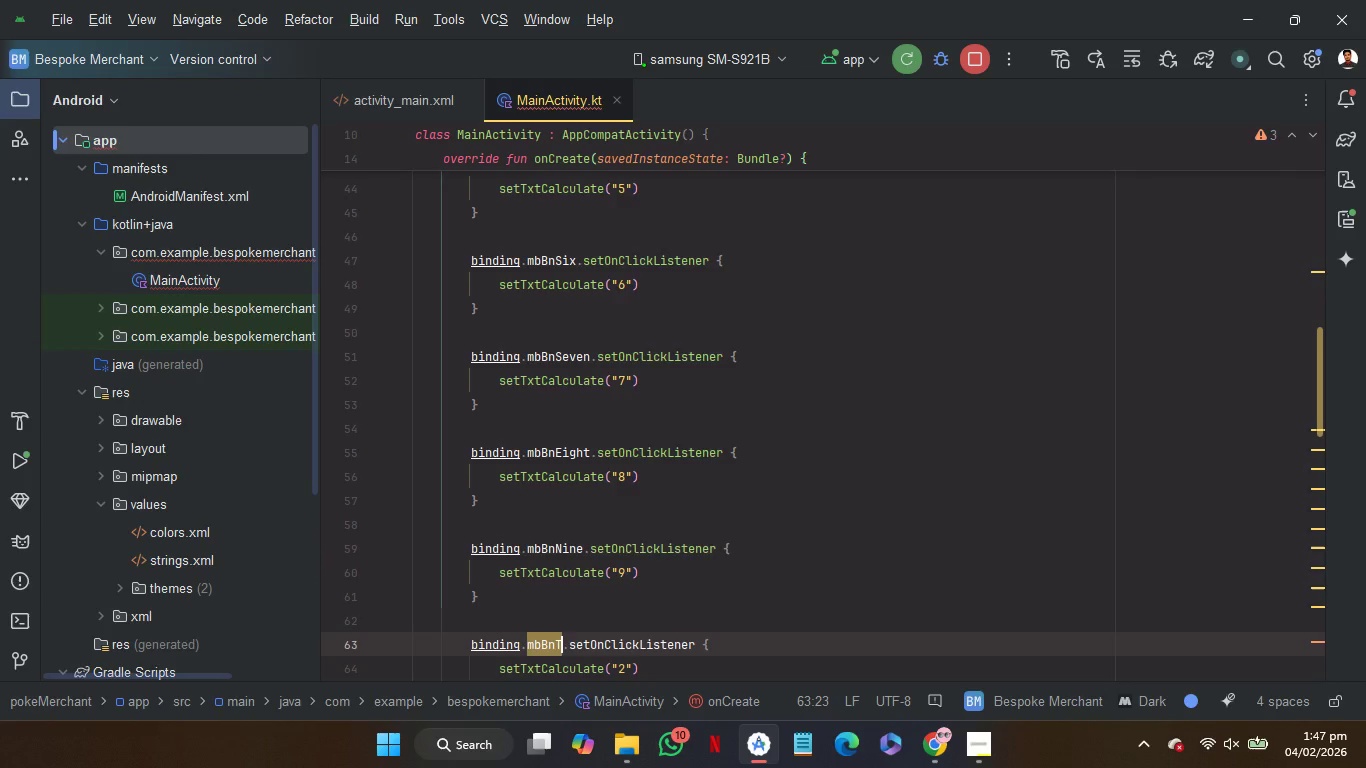 
key(Backspace)
 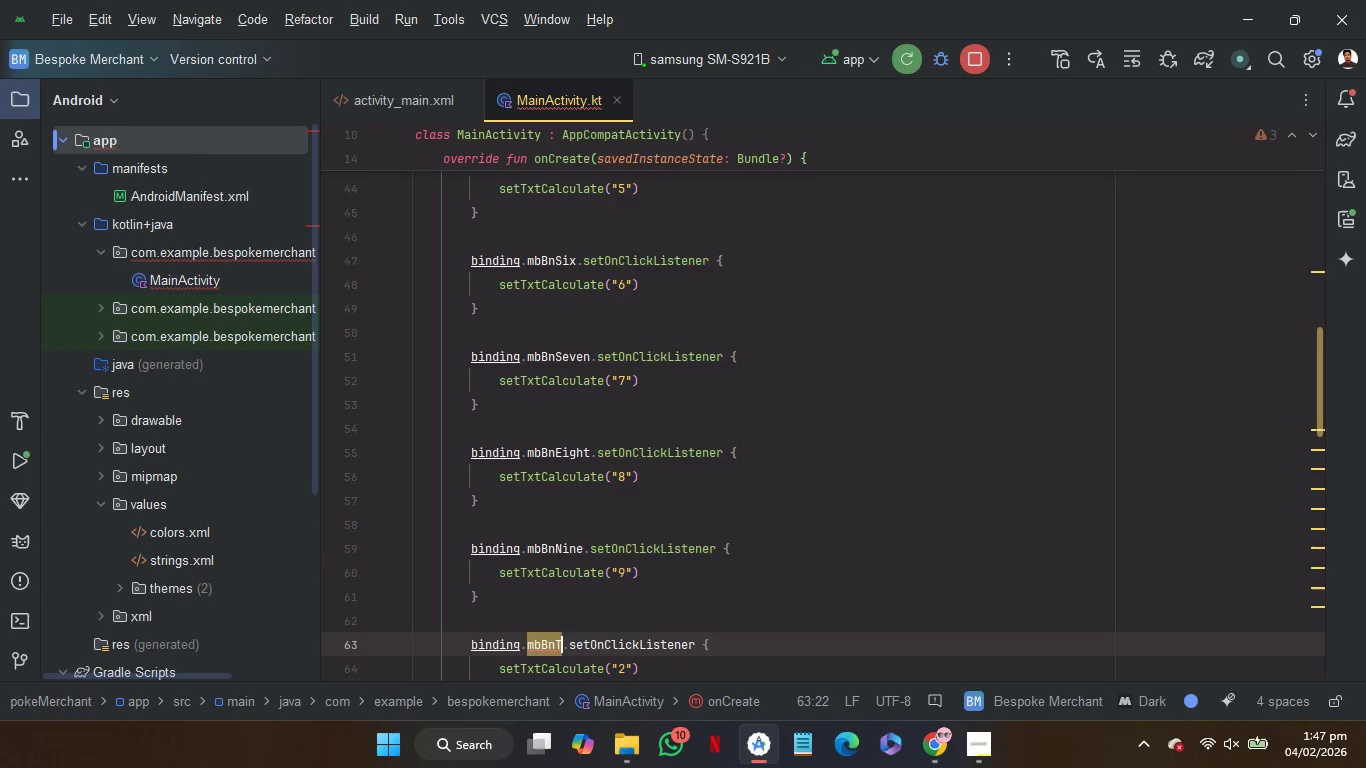 
key(Backspace)
 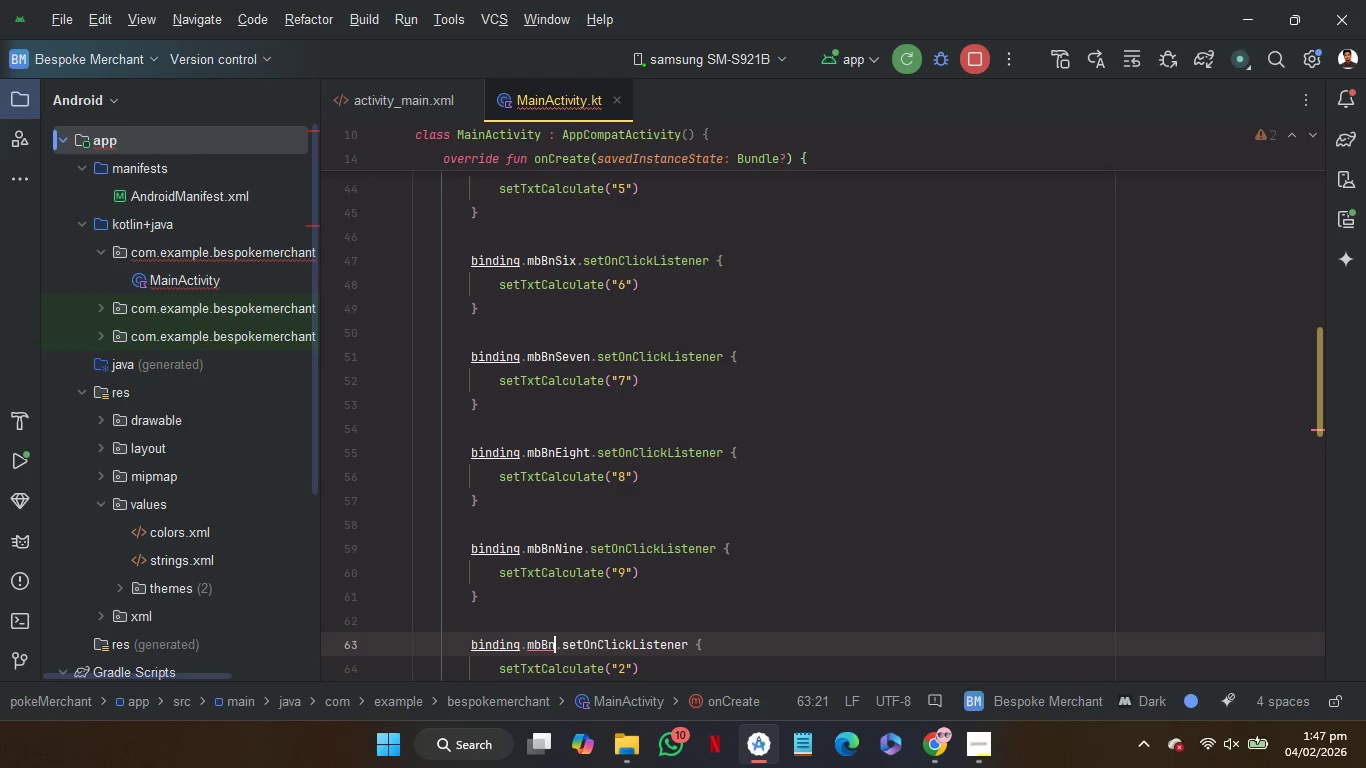 
key(Shift+Z)
 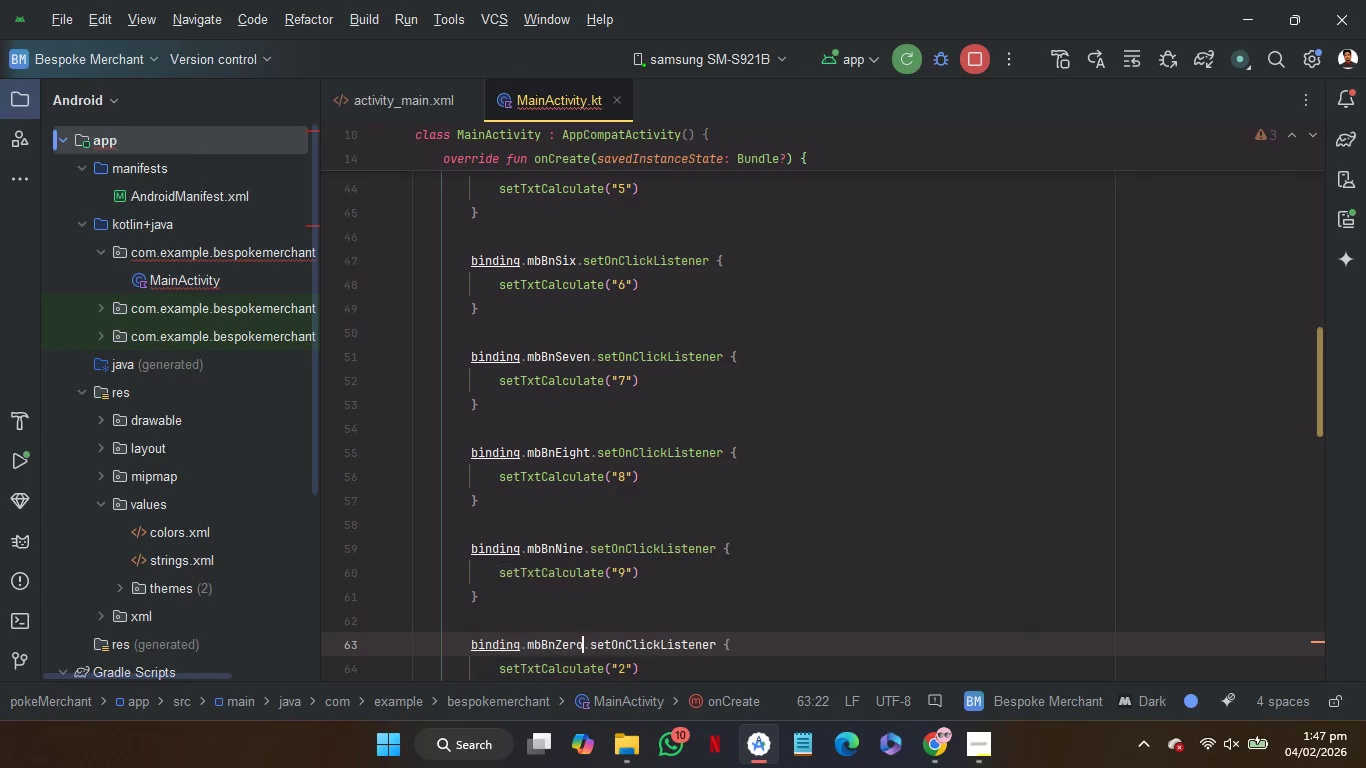 
key(Enter)
 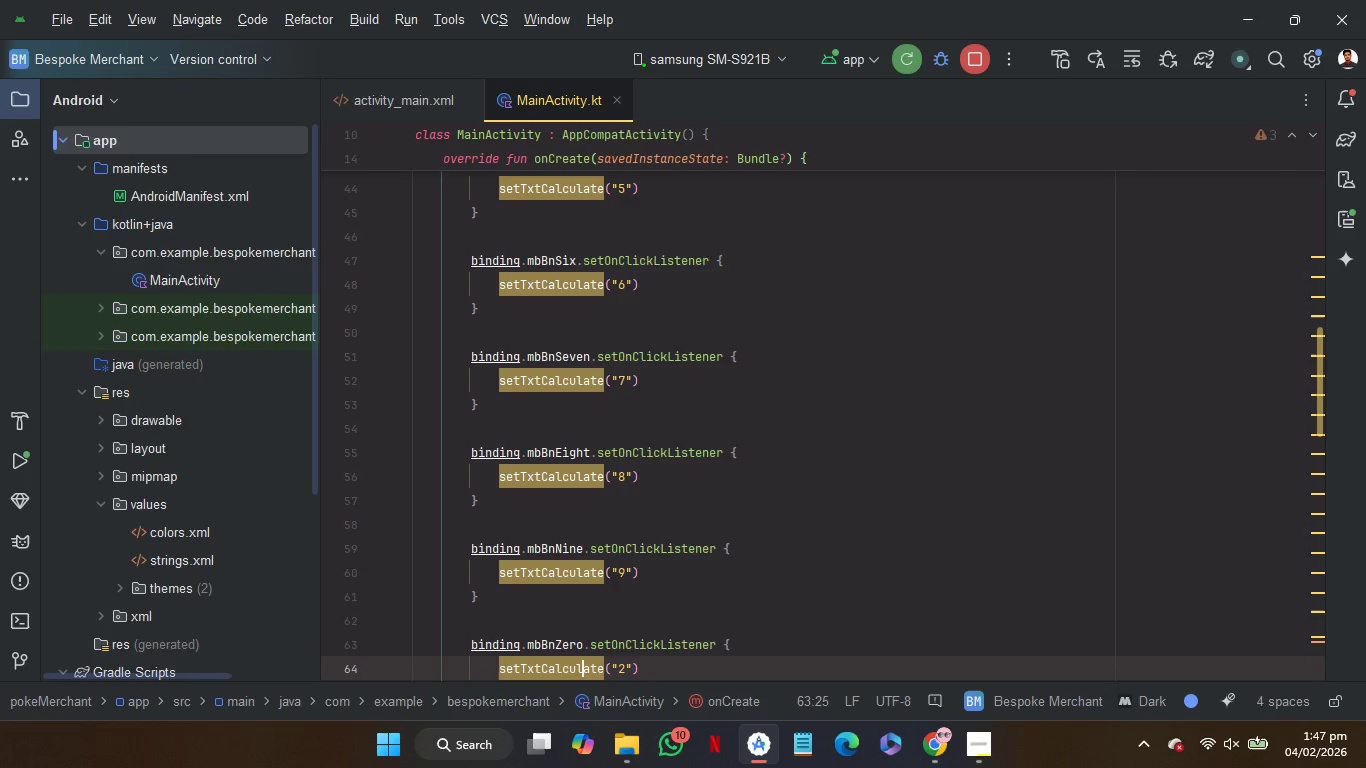 
key(ArrowDown)
 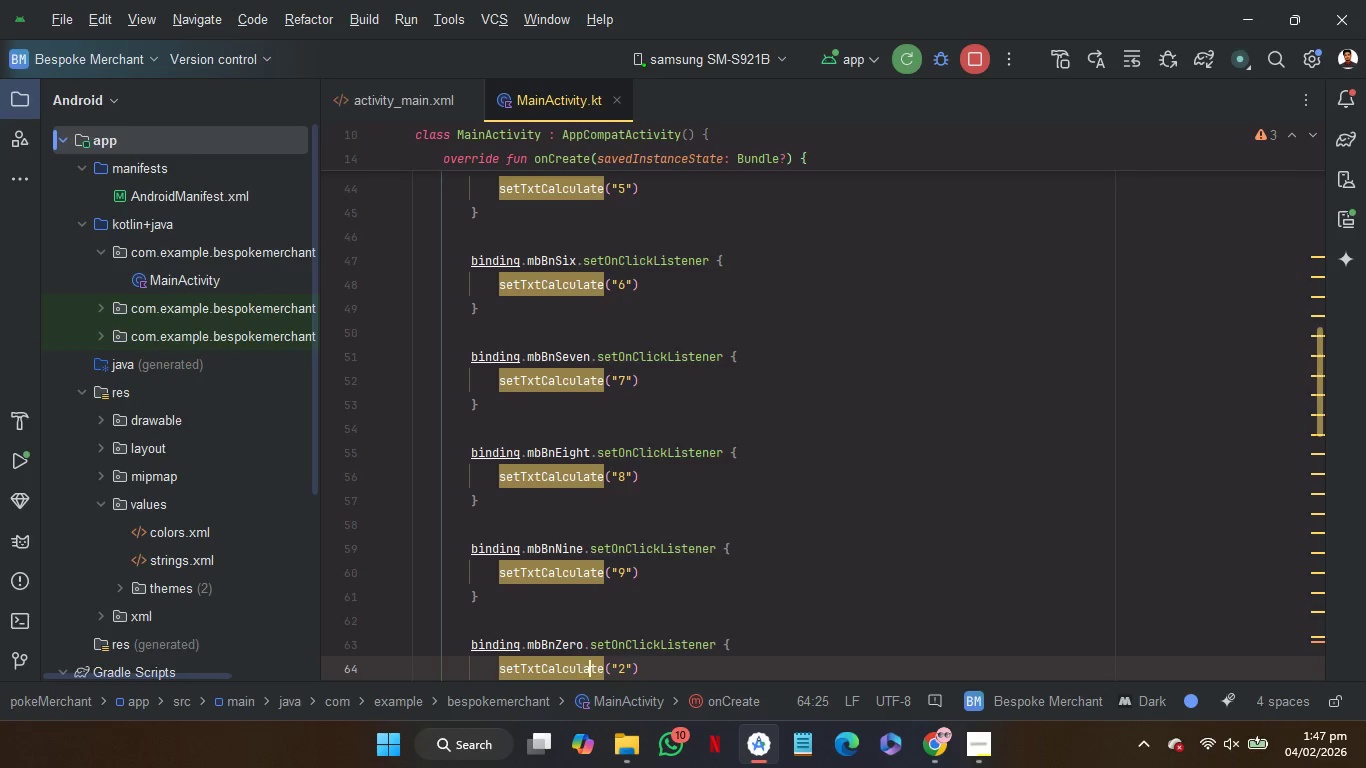 
key(ArrowRight)
 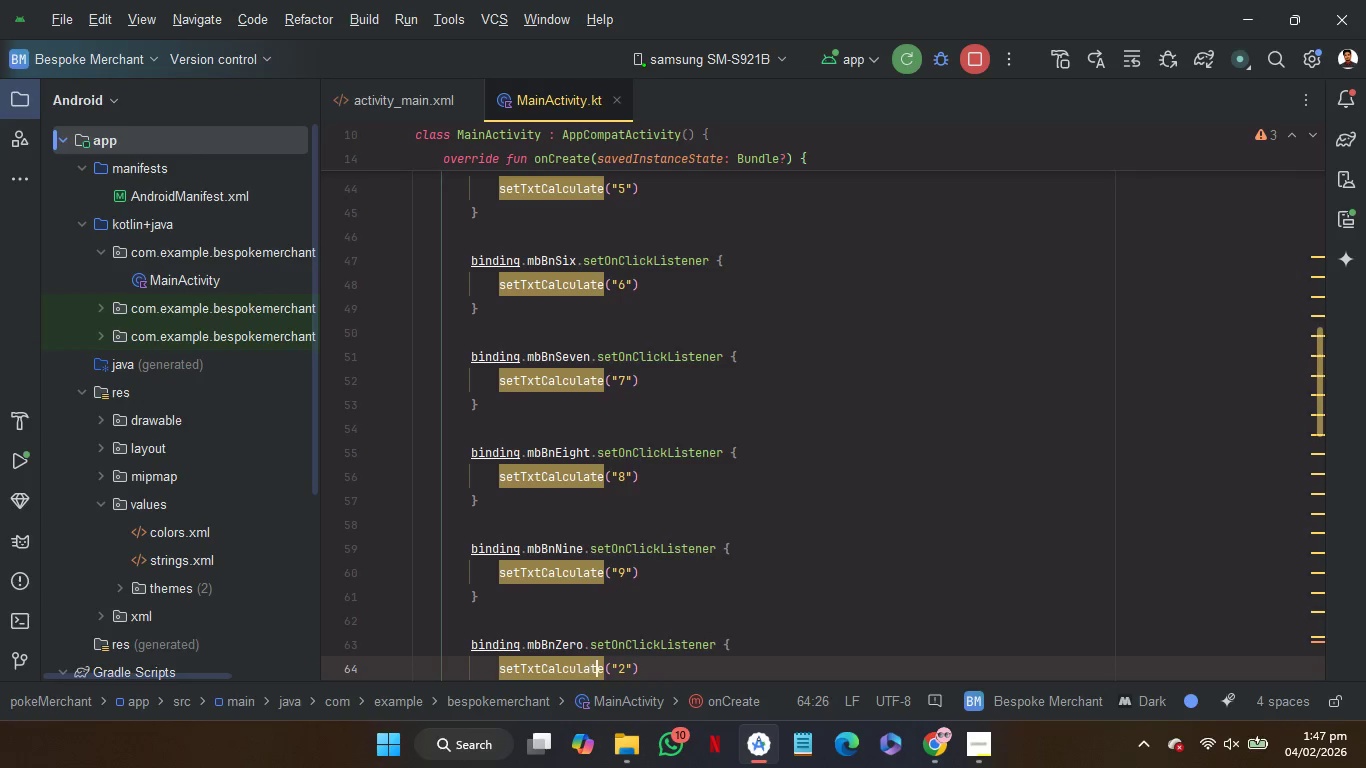 
key(ArrowRight)
 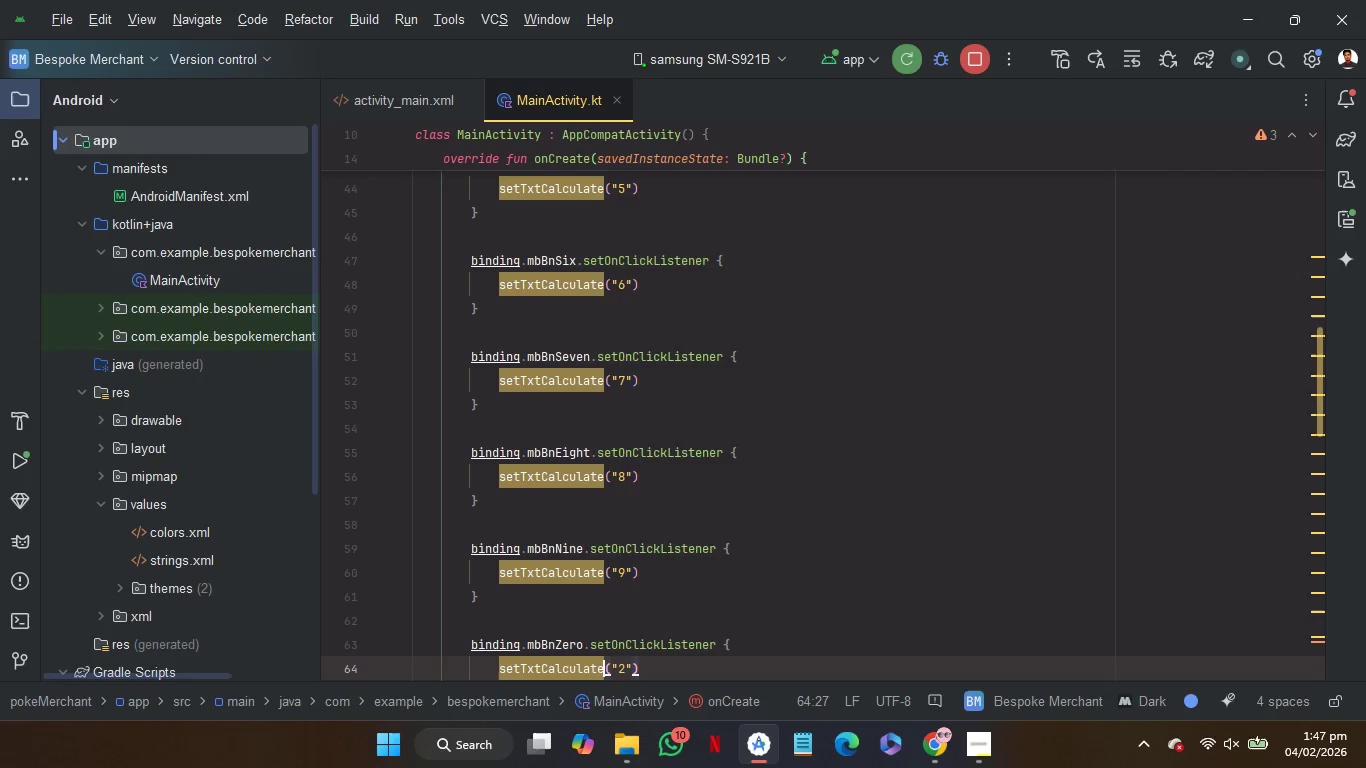 
key(ArrowRight)
 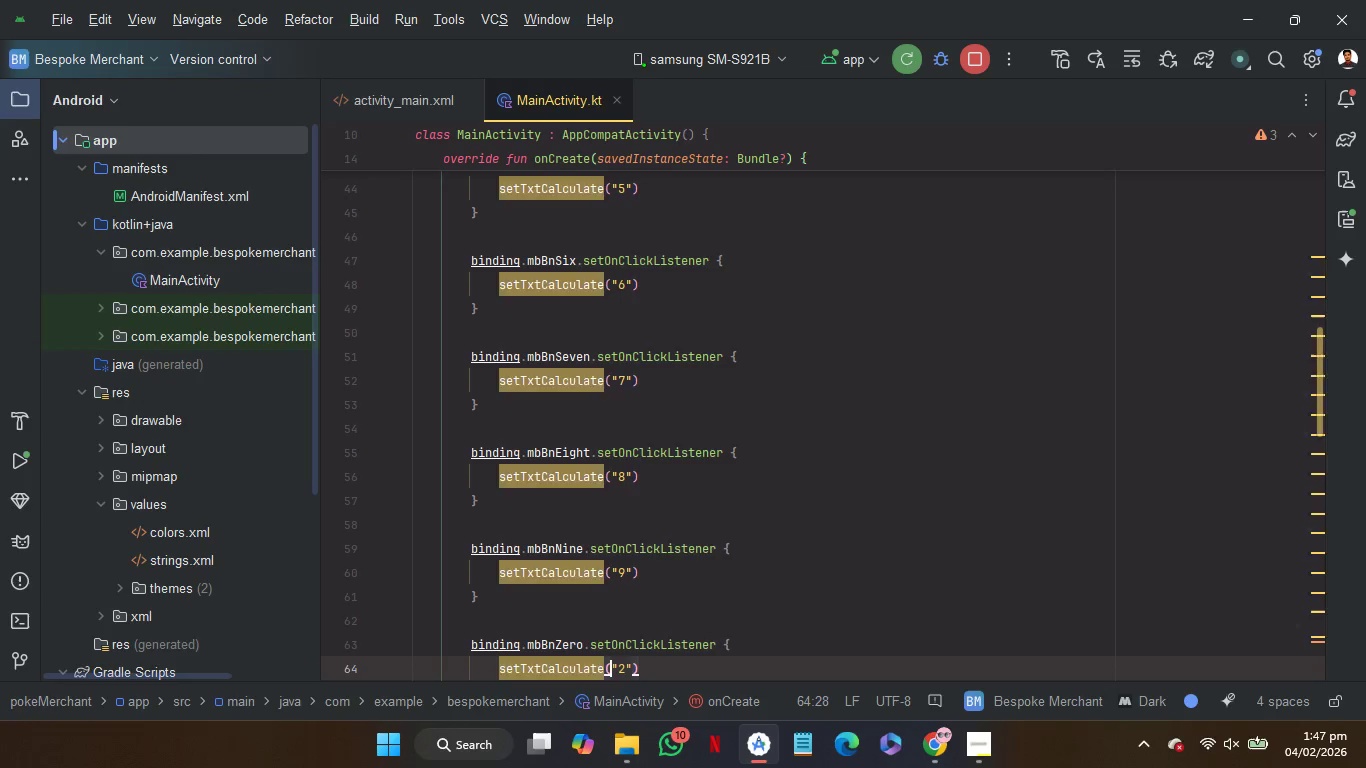 
key(ArrowRight)
 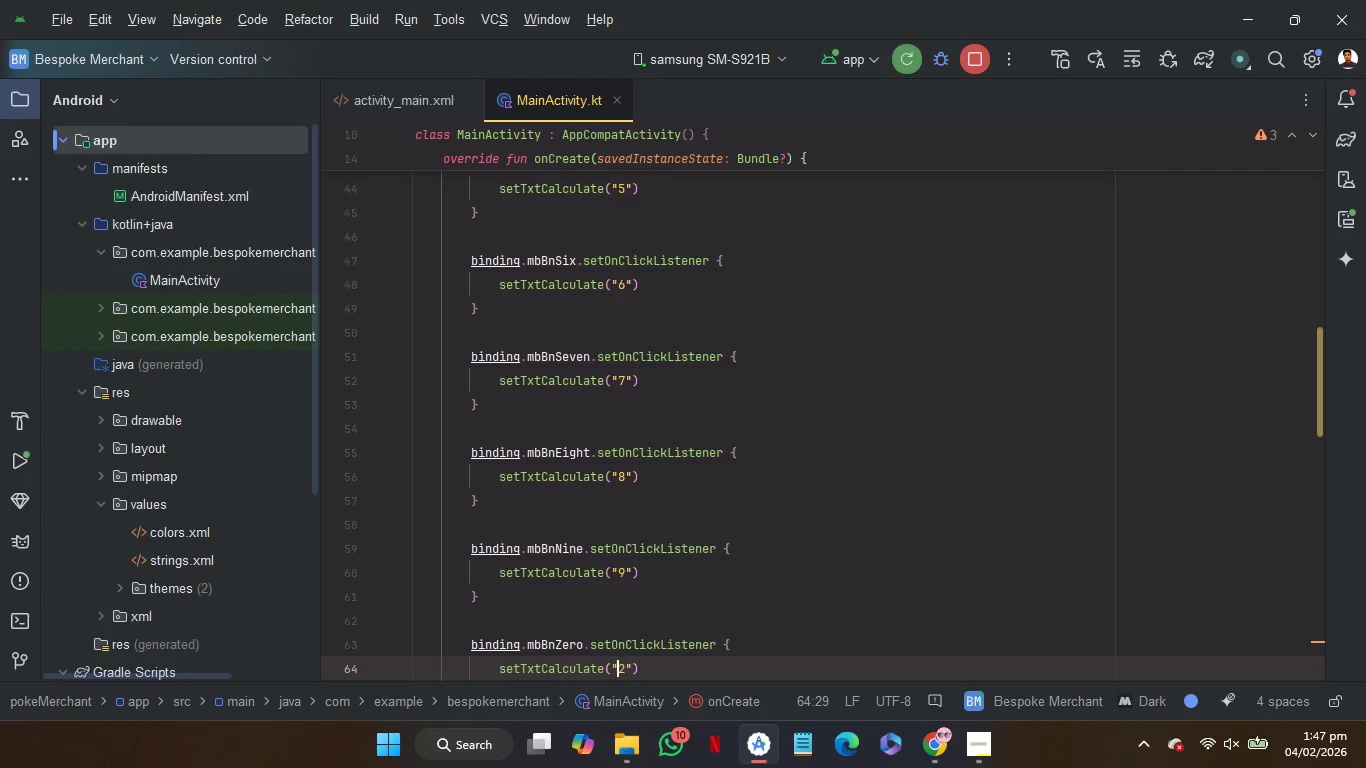 
key(ArrowRight)
 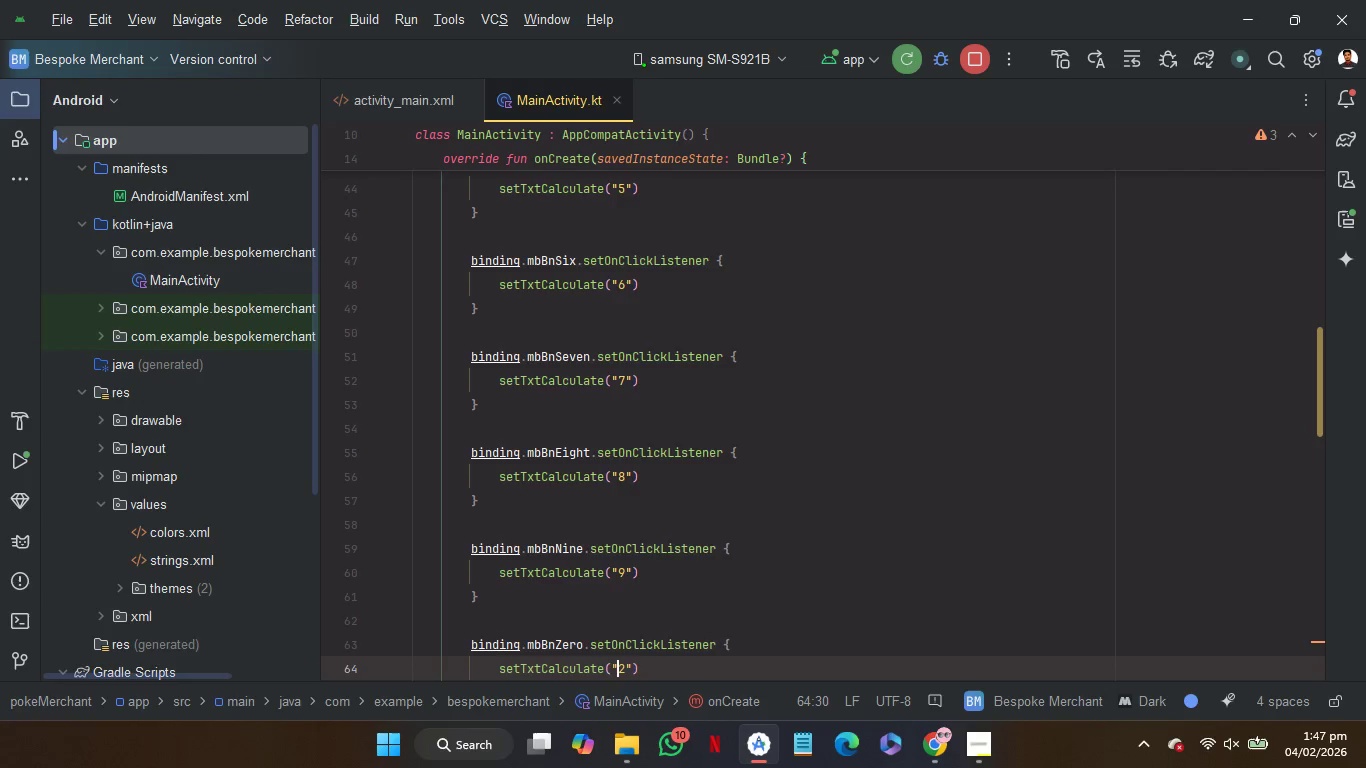 
key(ArrowRight)
 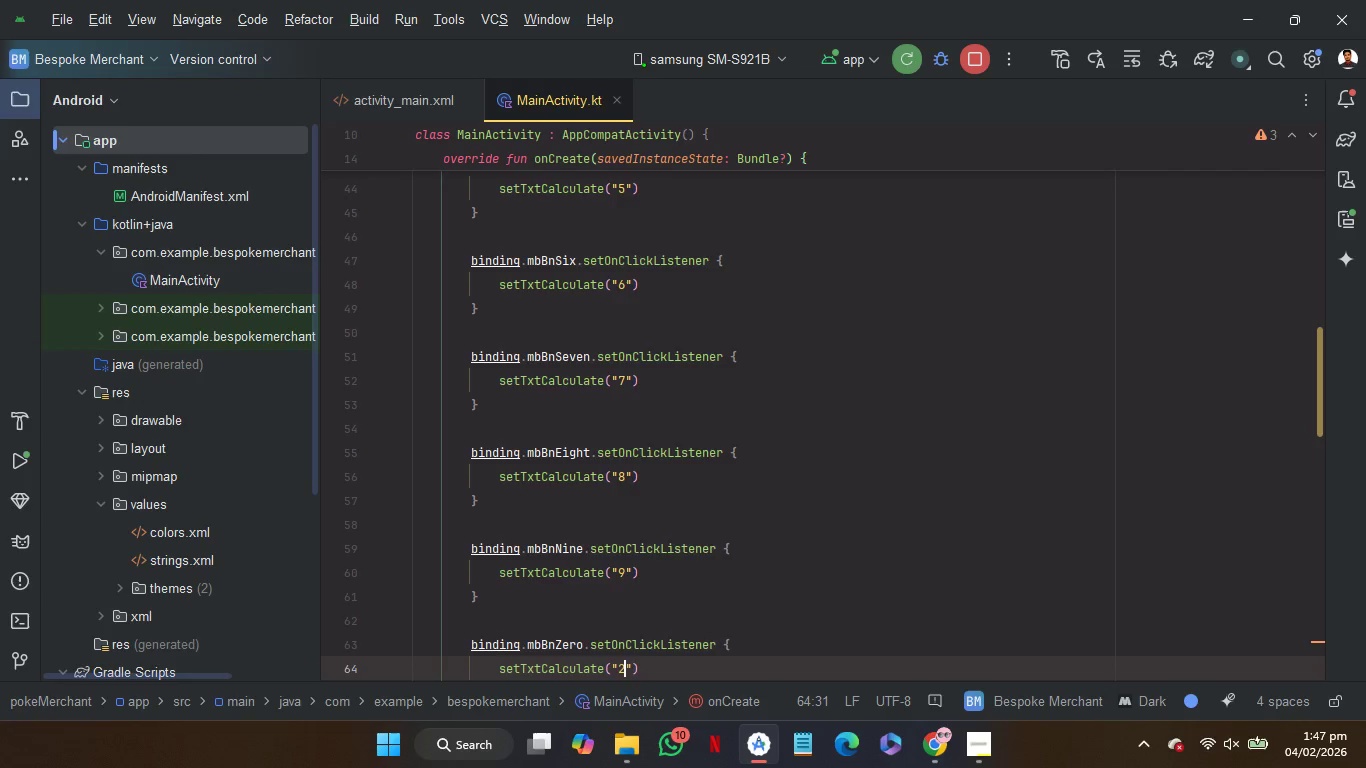 
key(Backspace)
 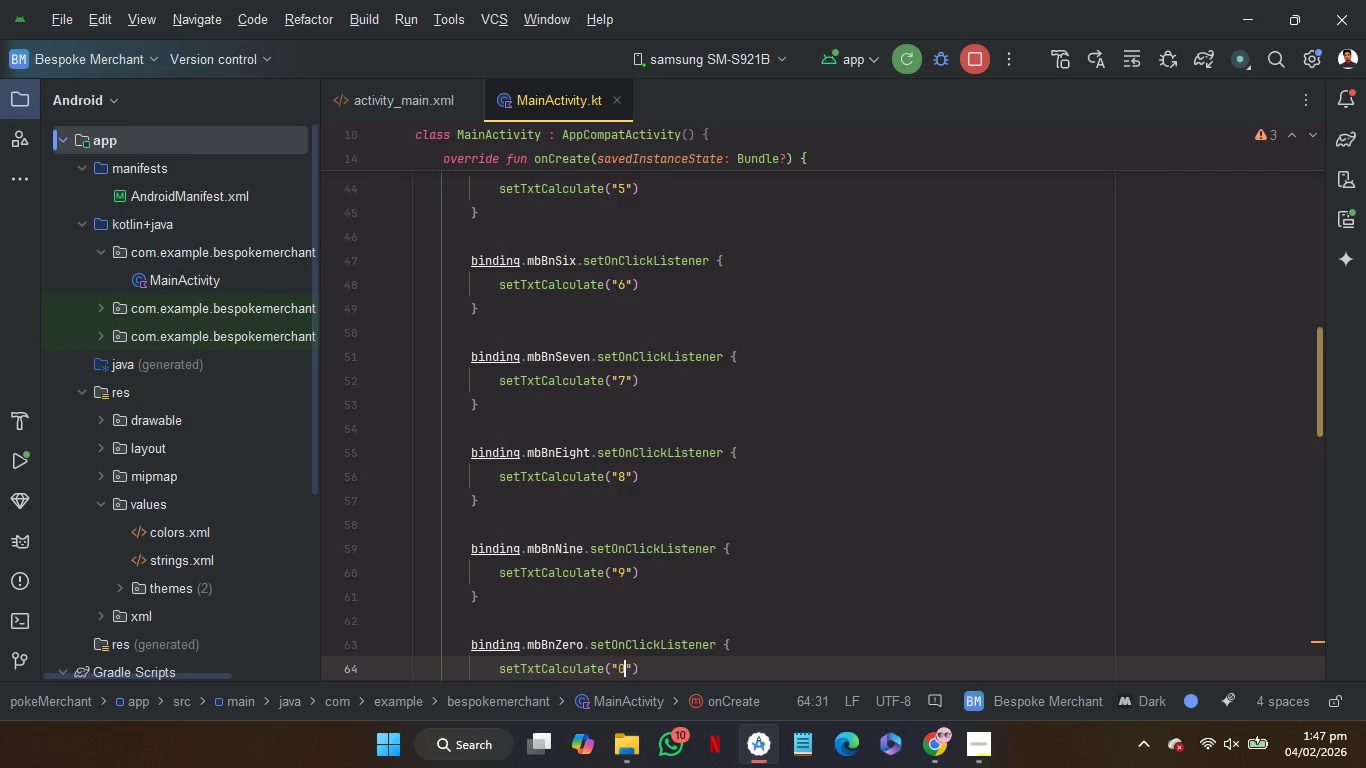 
key(0)
 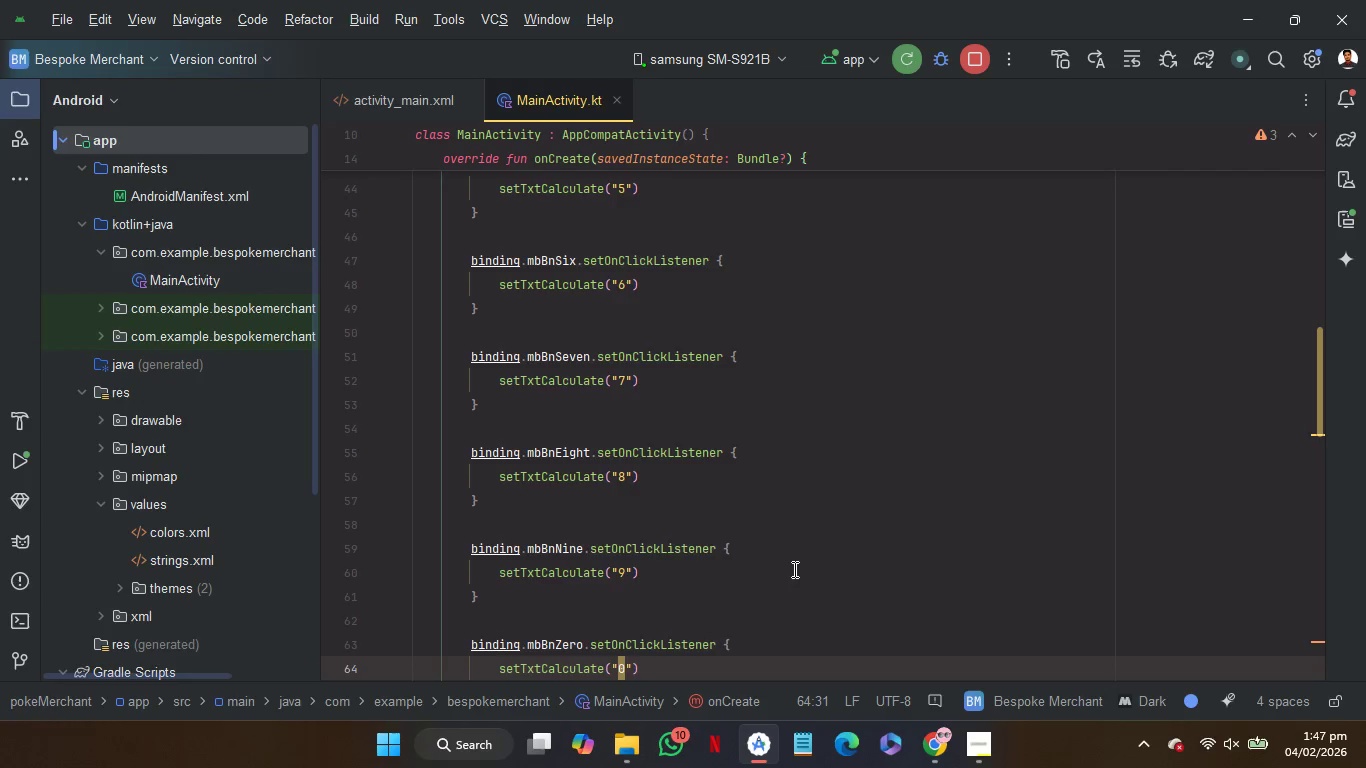 
scroll: coordinate [796, 572], scroll_direction: down, amount: 2.0
 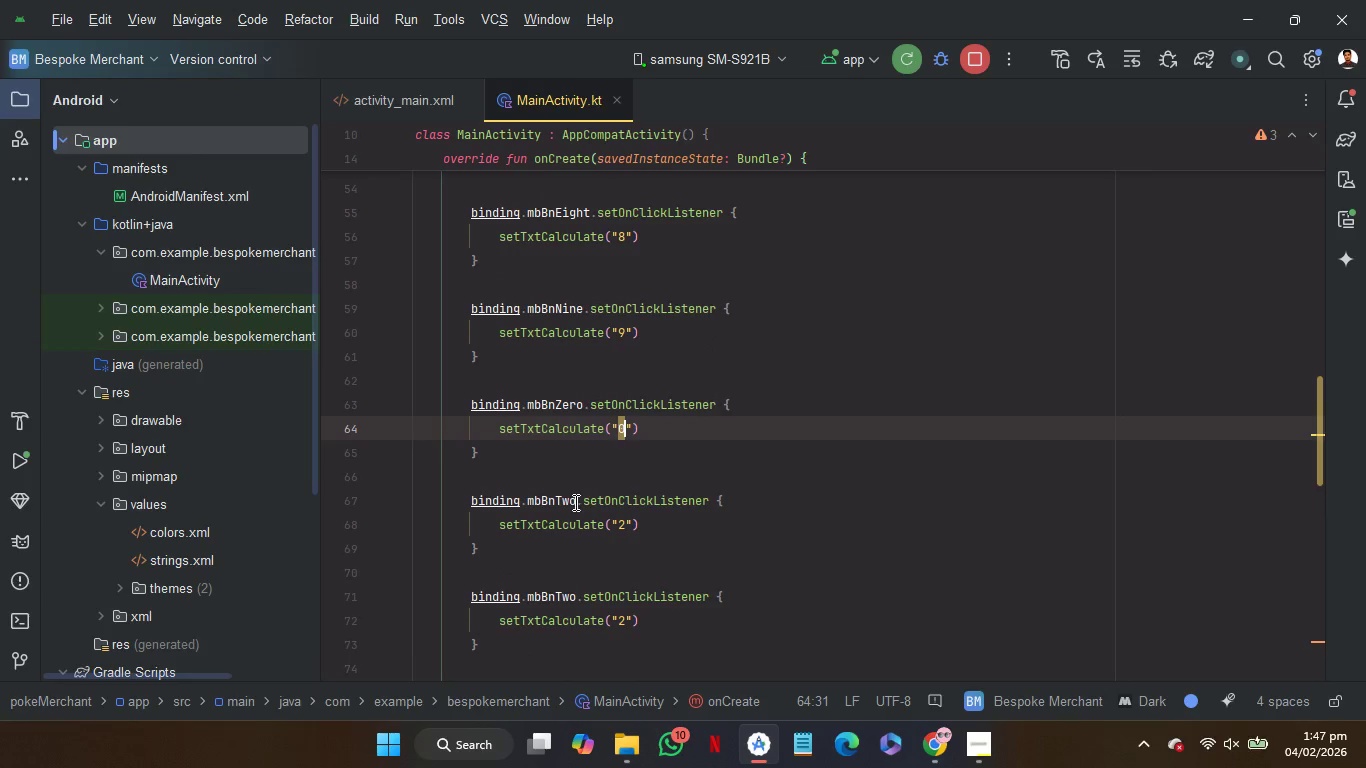 
left_click([576, 505])
 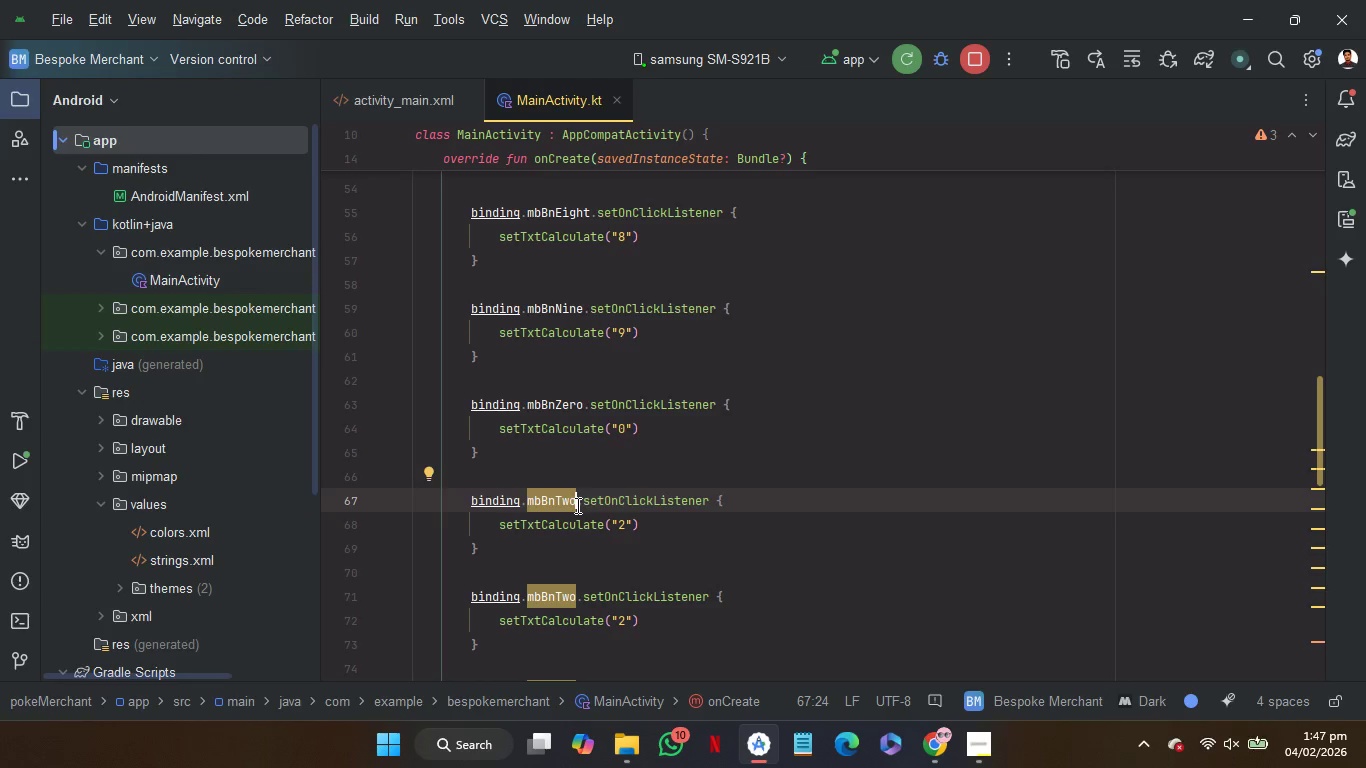 
key(Backspace)
 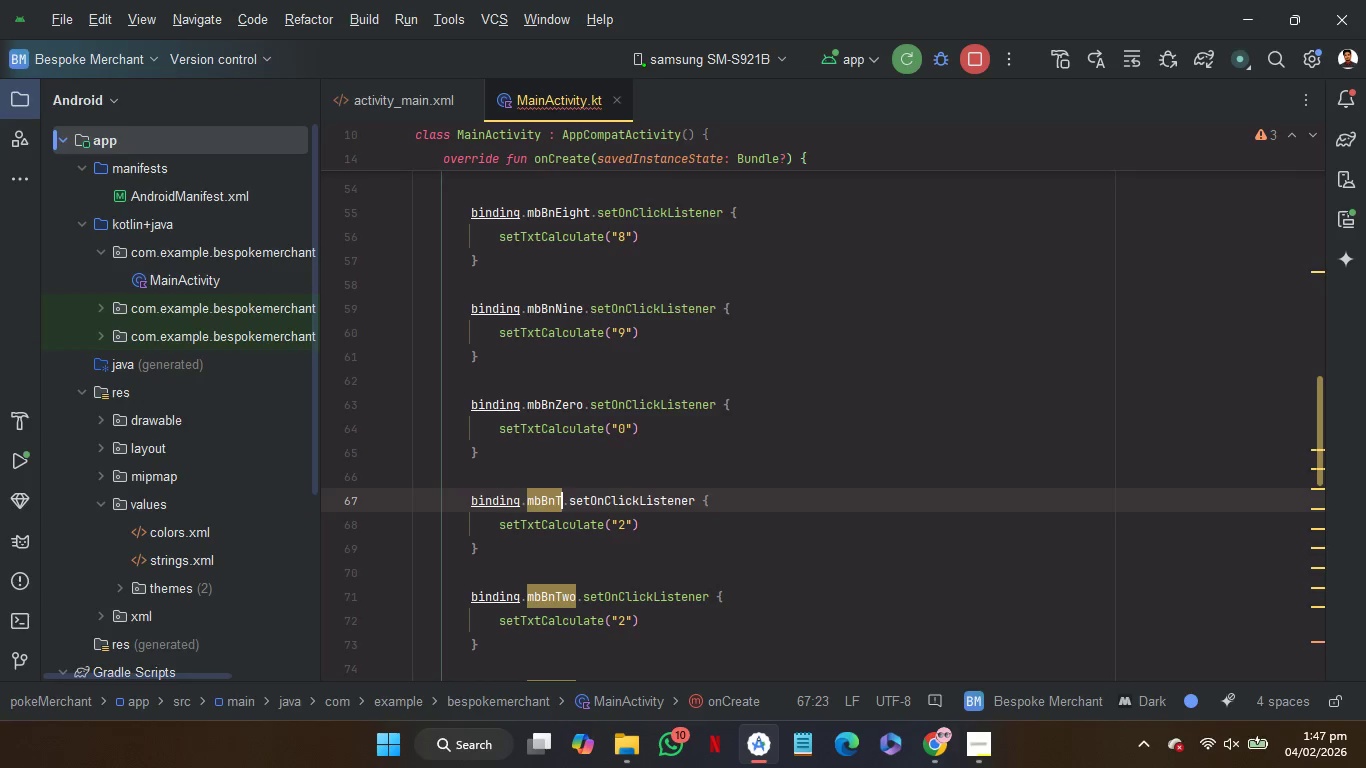 
key(Backspace)
 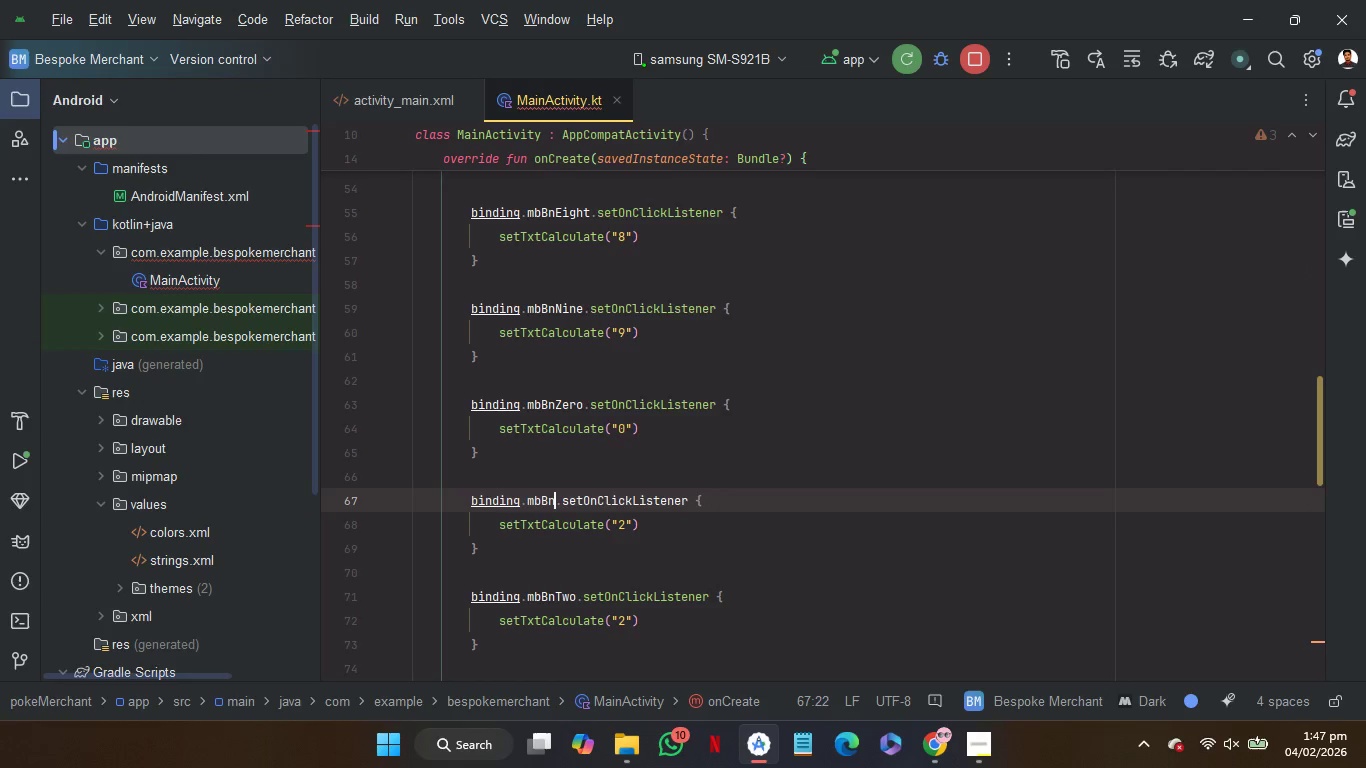 
key(Backspace)
 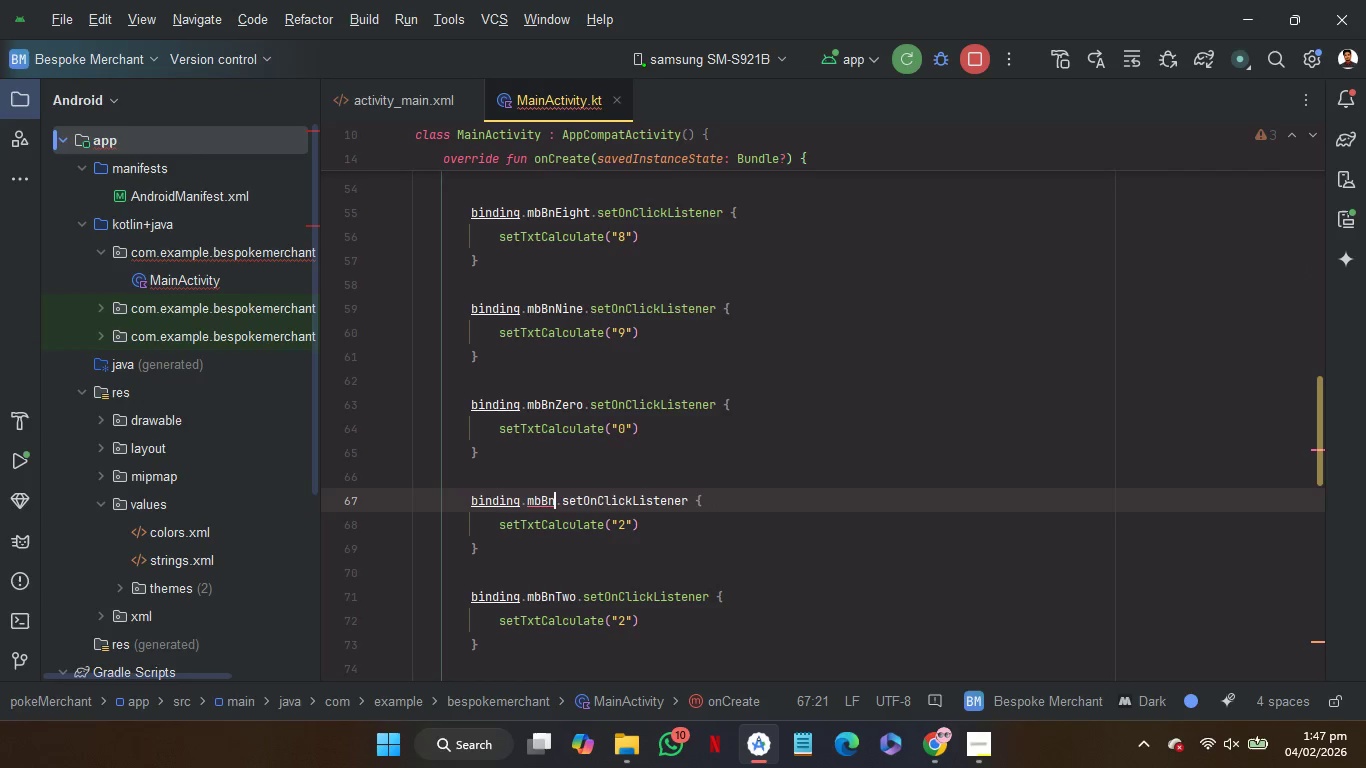 
key(Shift+P)
 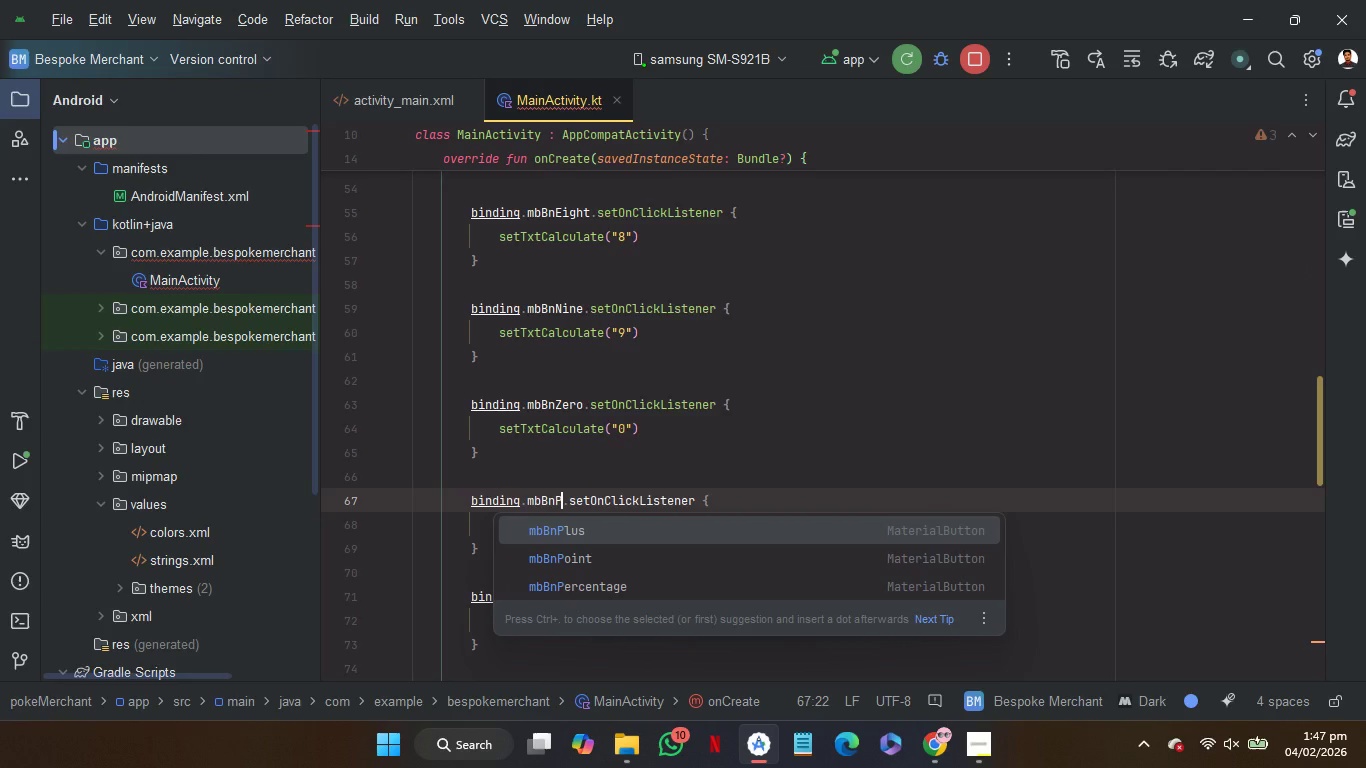 
key(ArrowDown)
 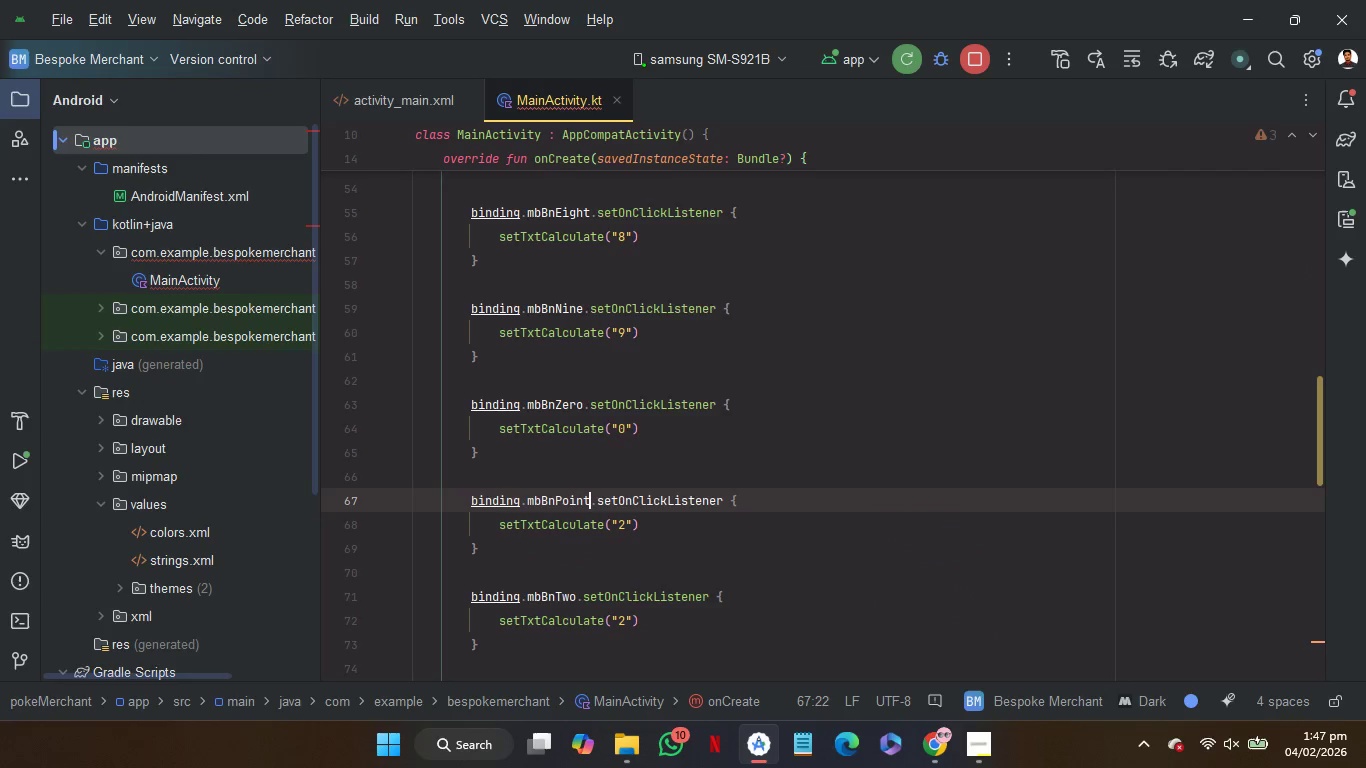 
key(Enter)
 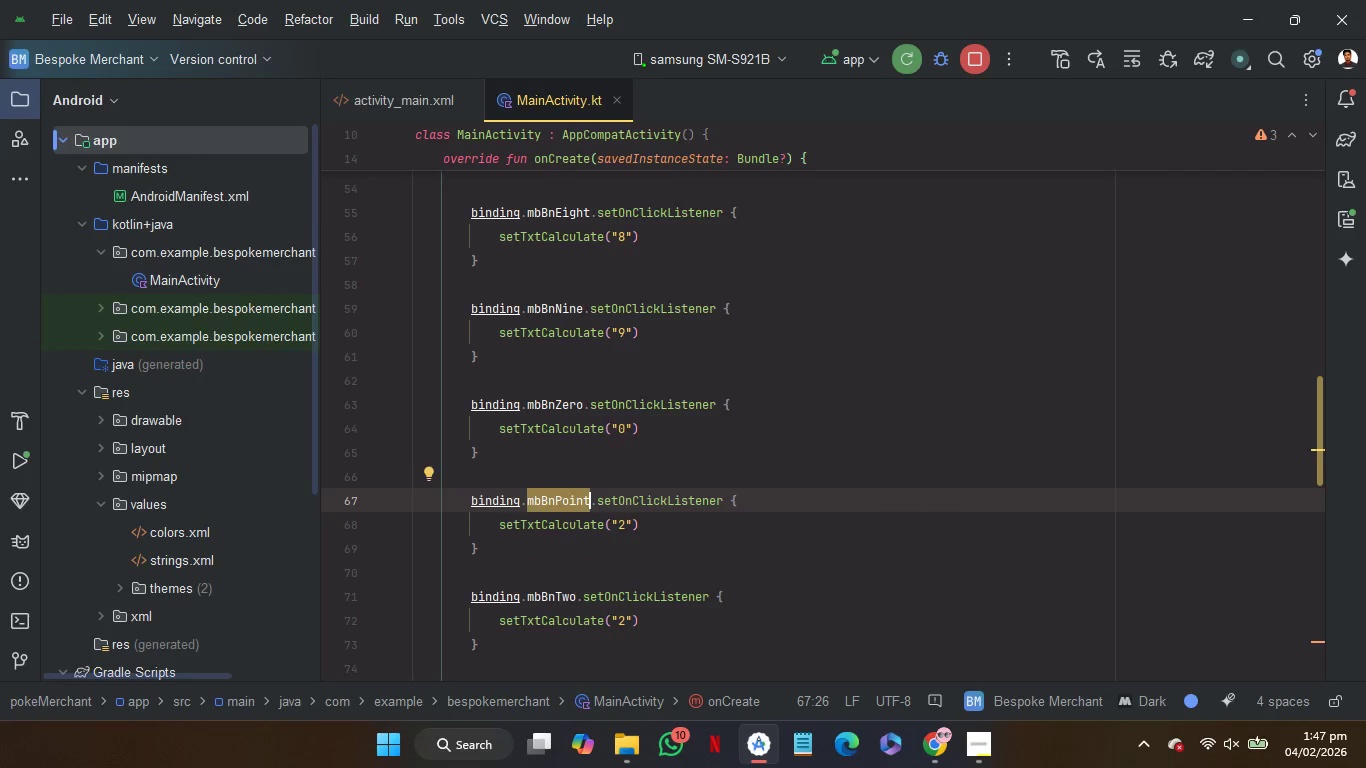 
key(ArrowDown)
 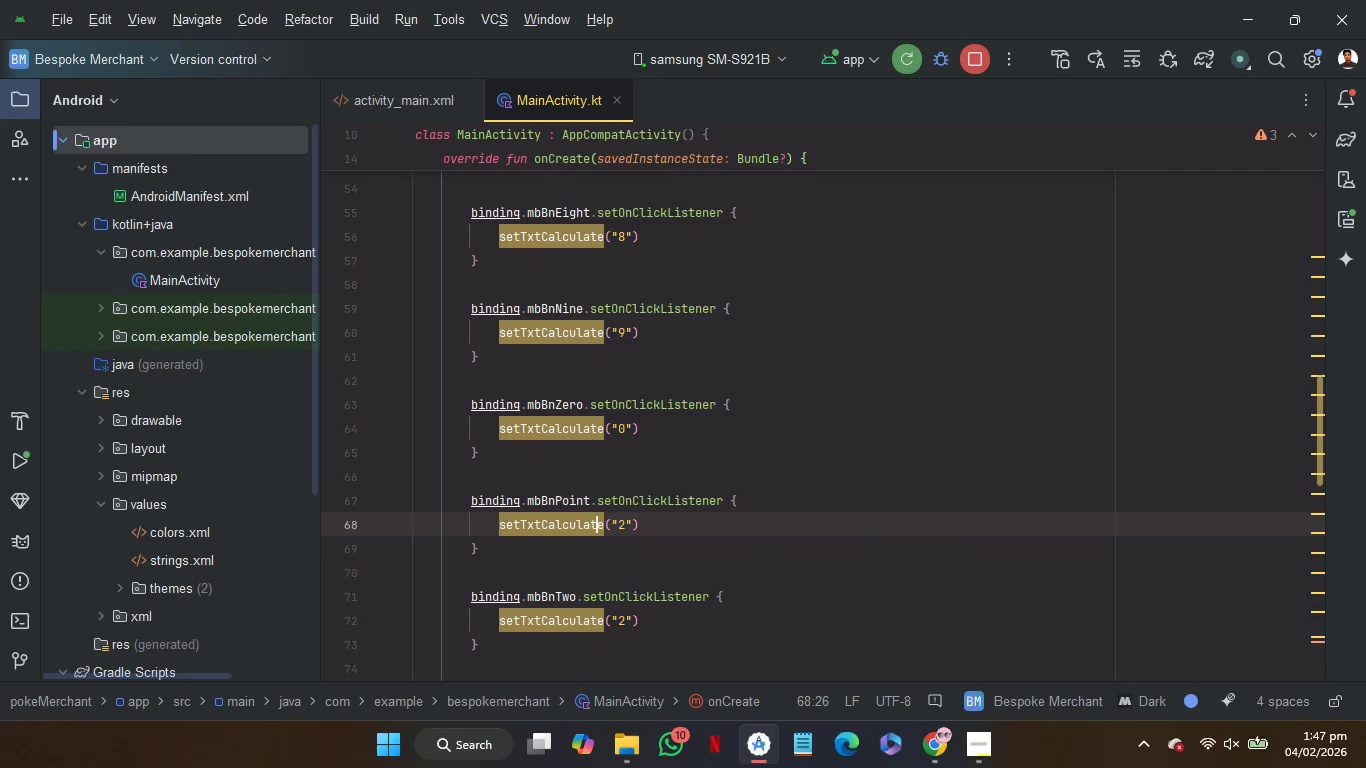 
key(ArrowRight)
 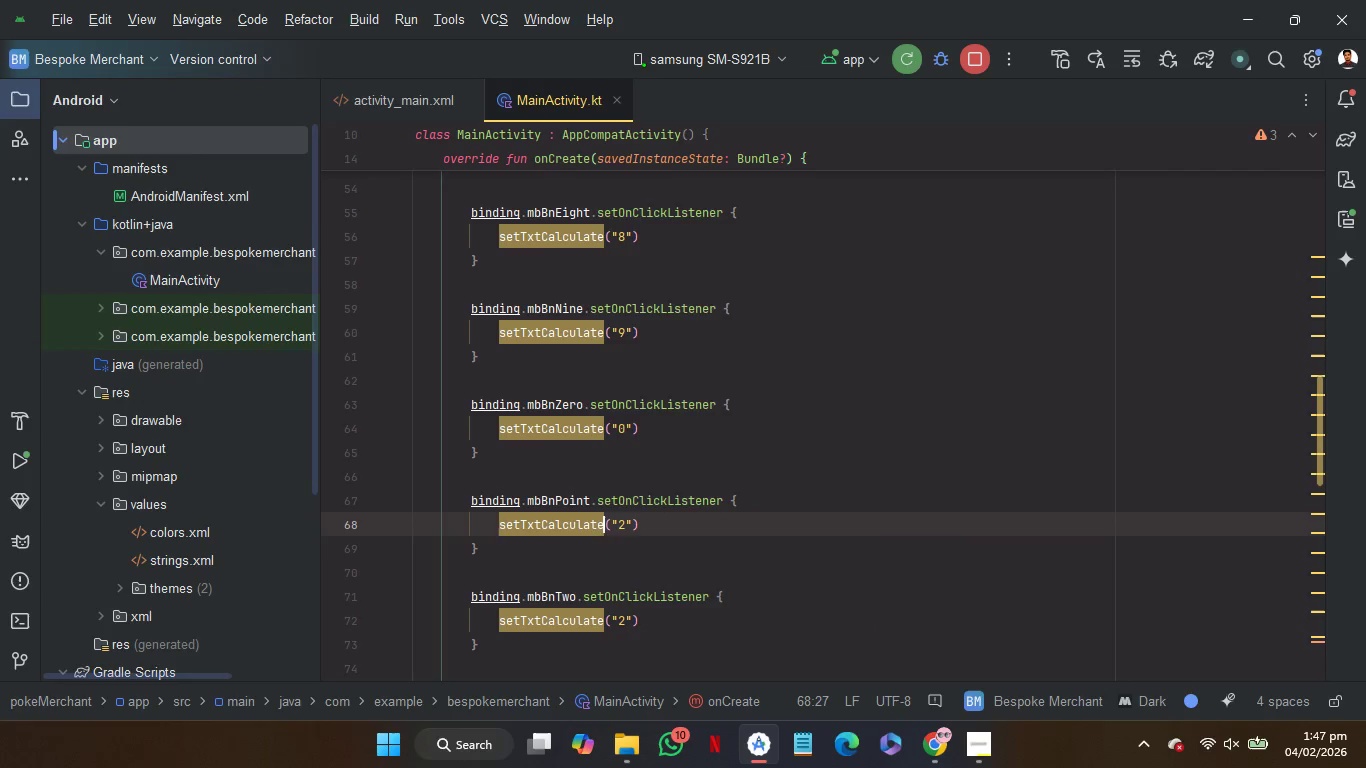 
key(ArrowRight)
 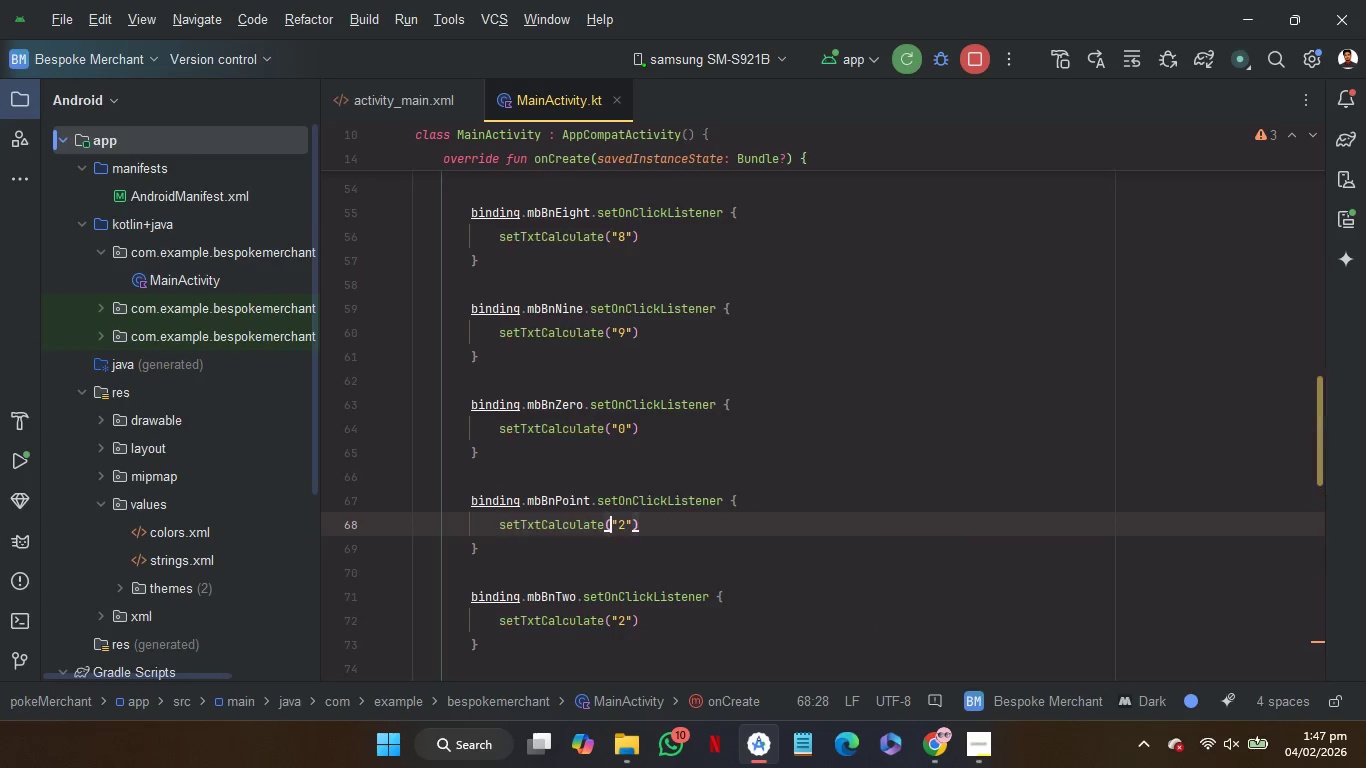 
key(ArrowRight)
 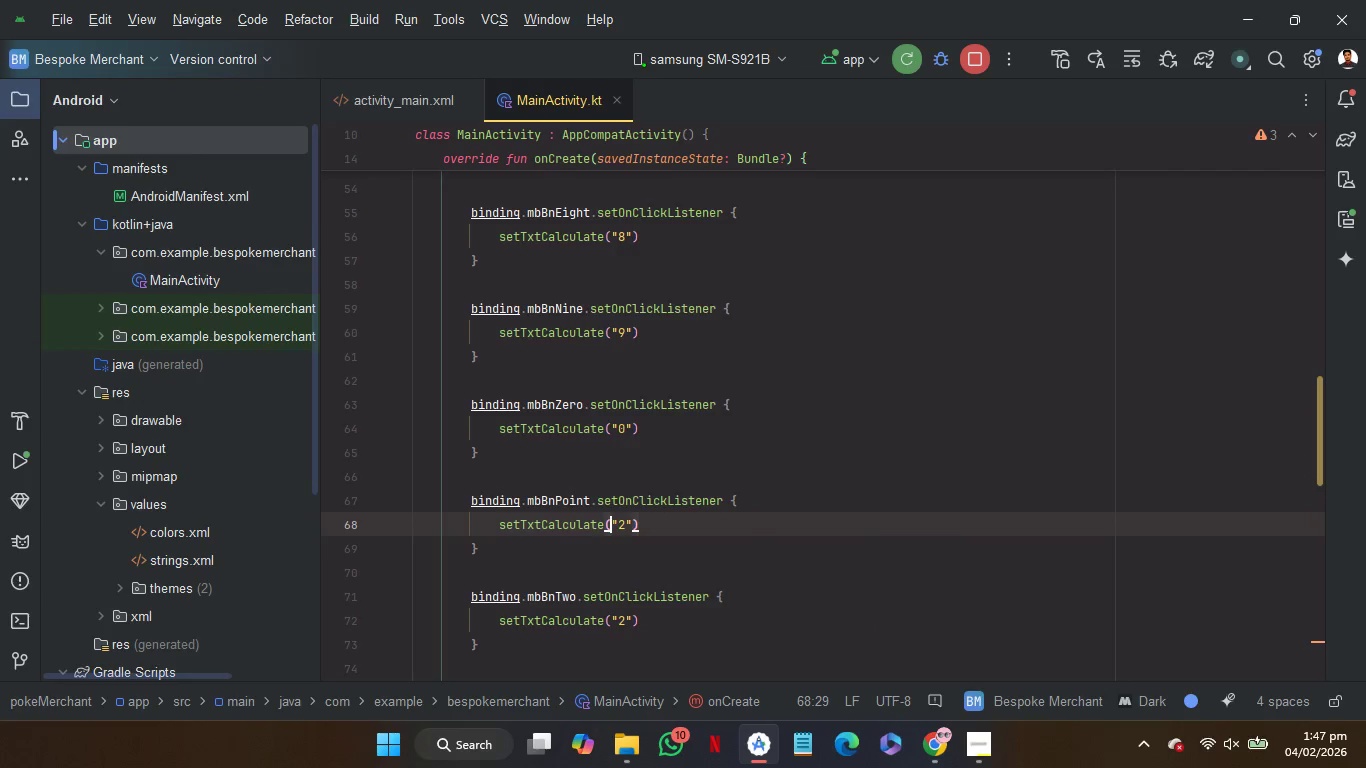 
key(ArrowRight)
 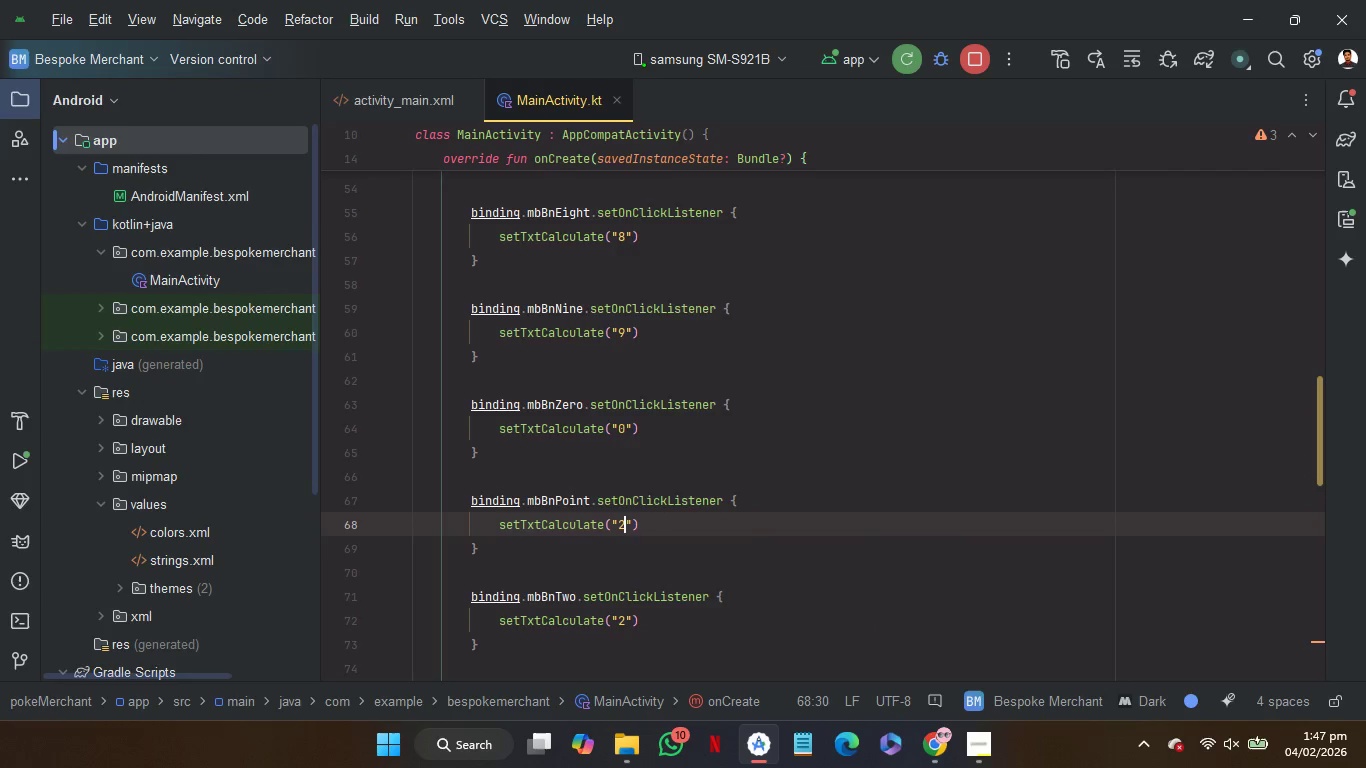 
key(ArrowRight)
 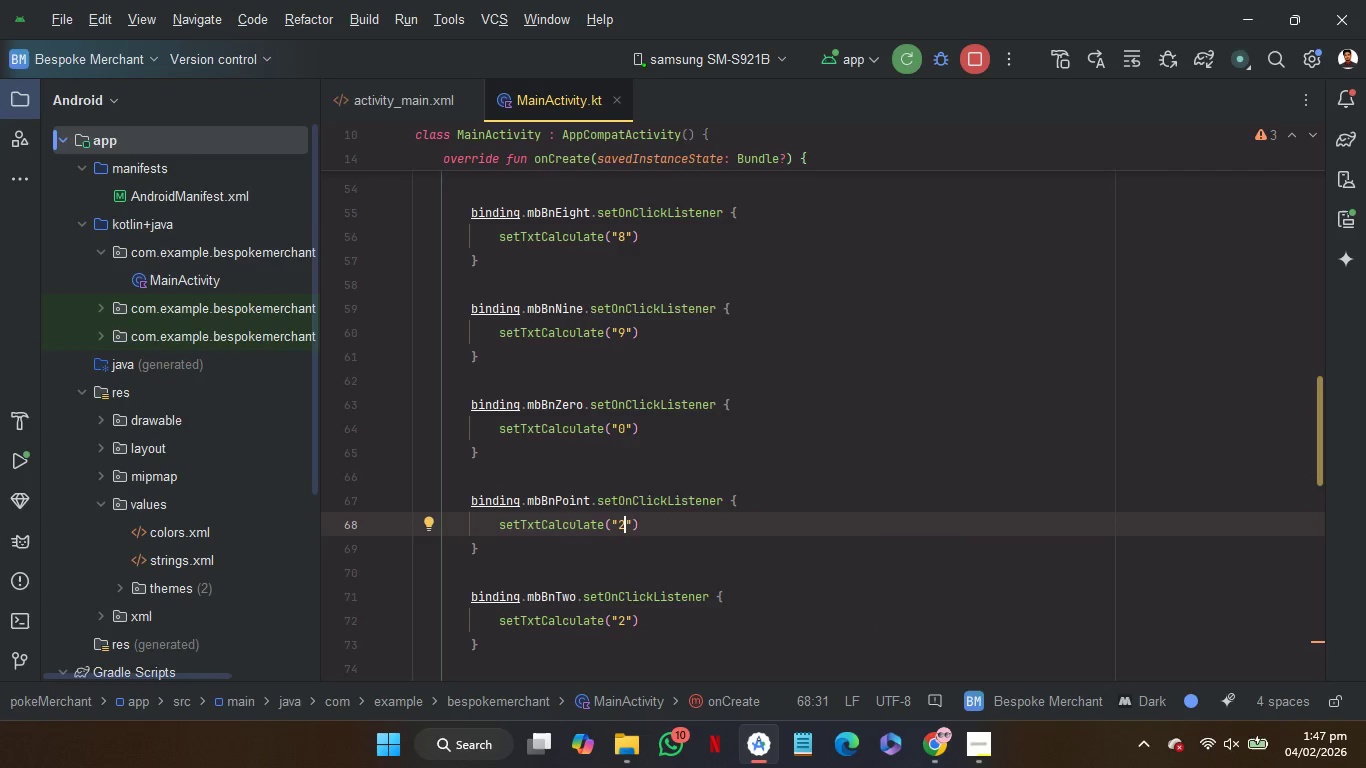 
key(Backspace)
 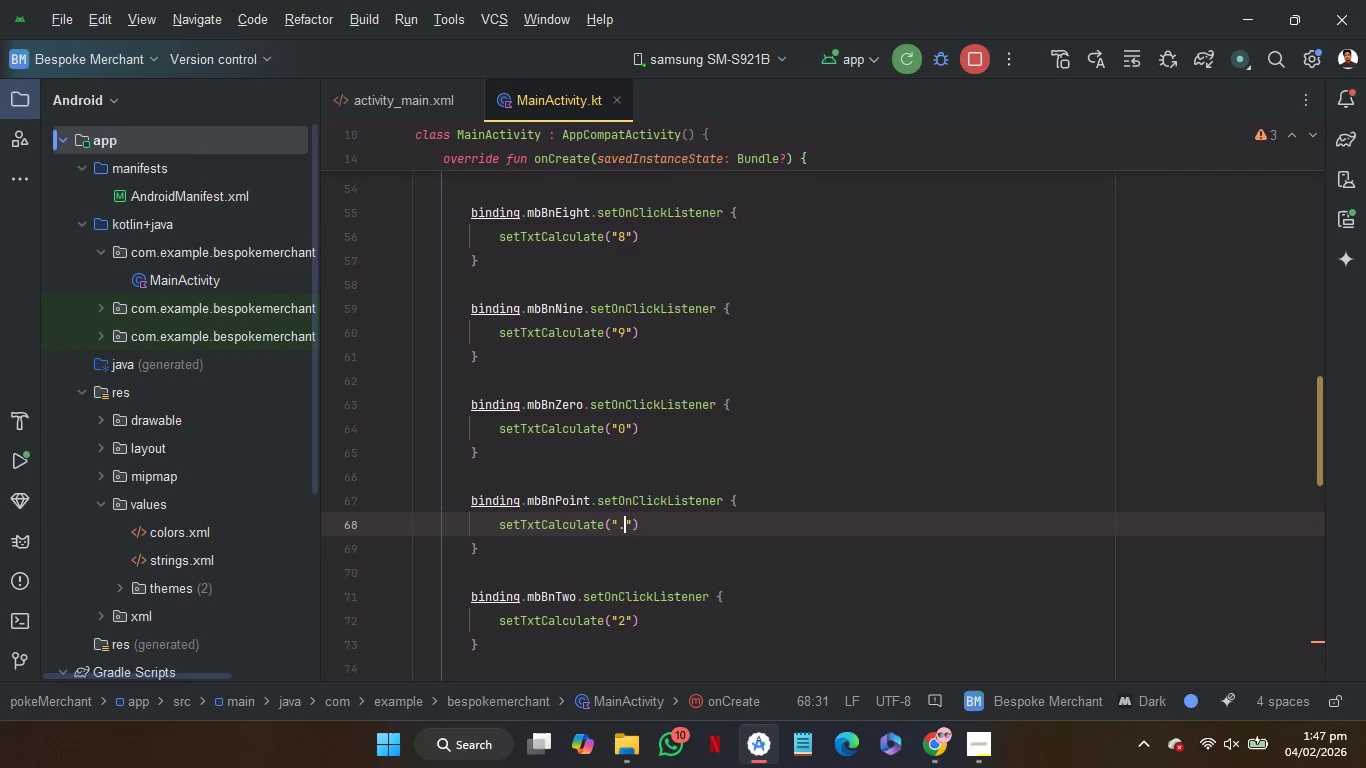 
key(Period)
 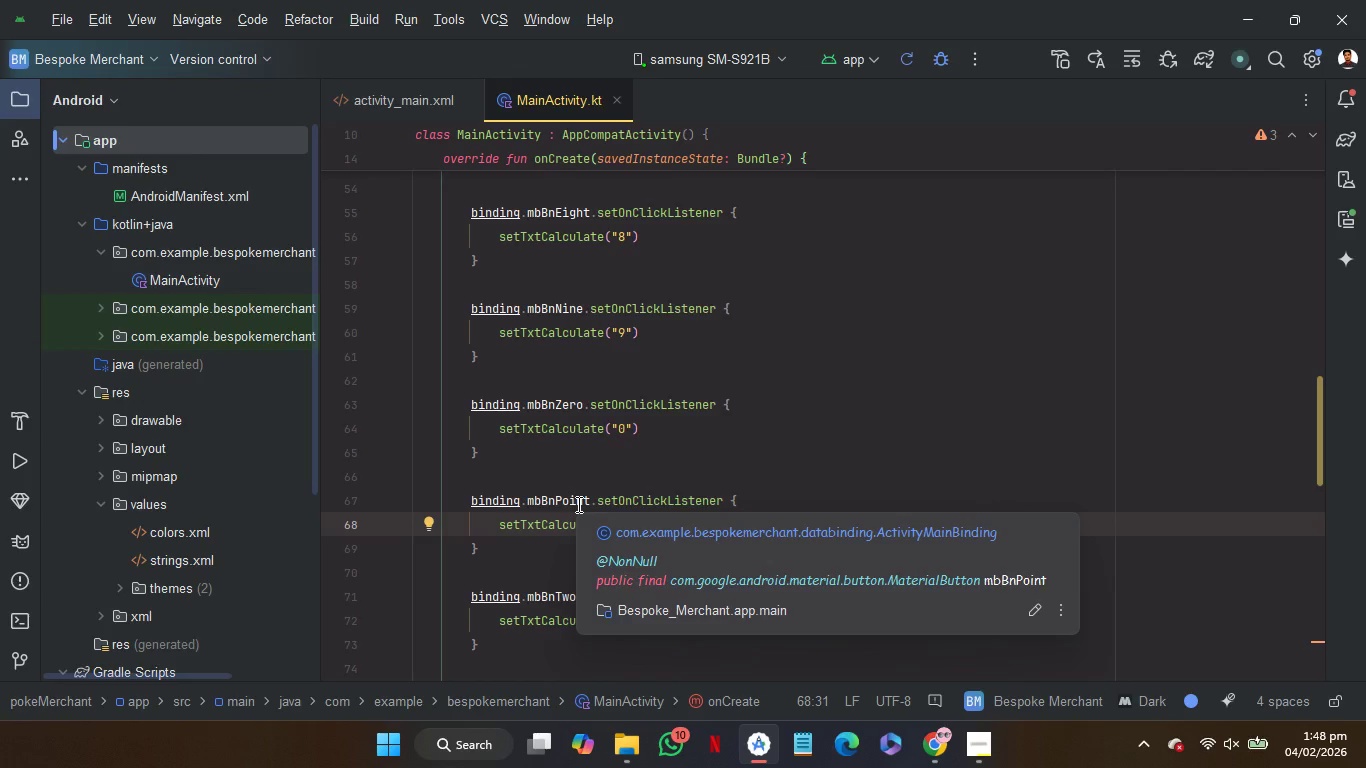 
wait(20.49)
 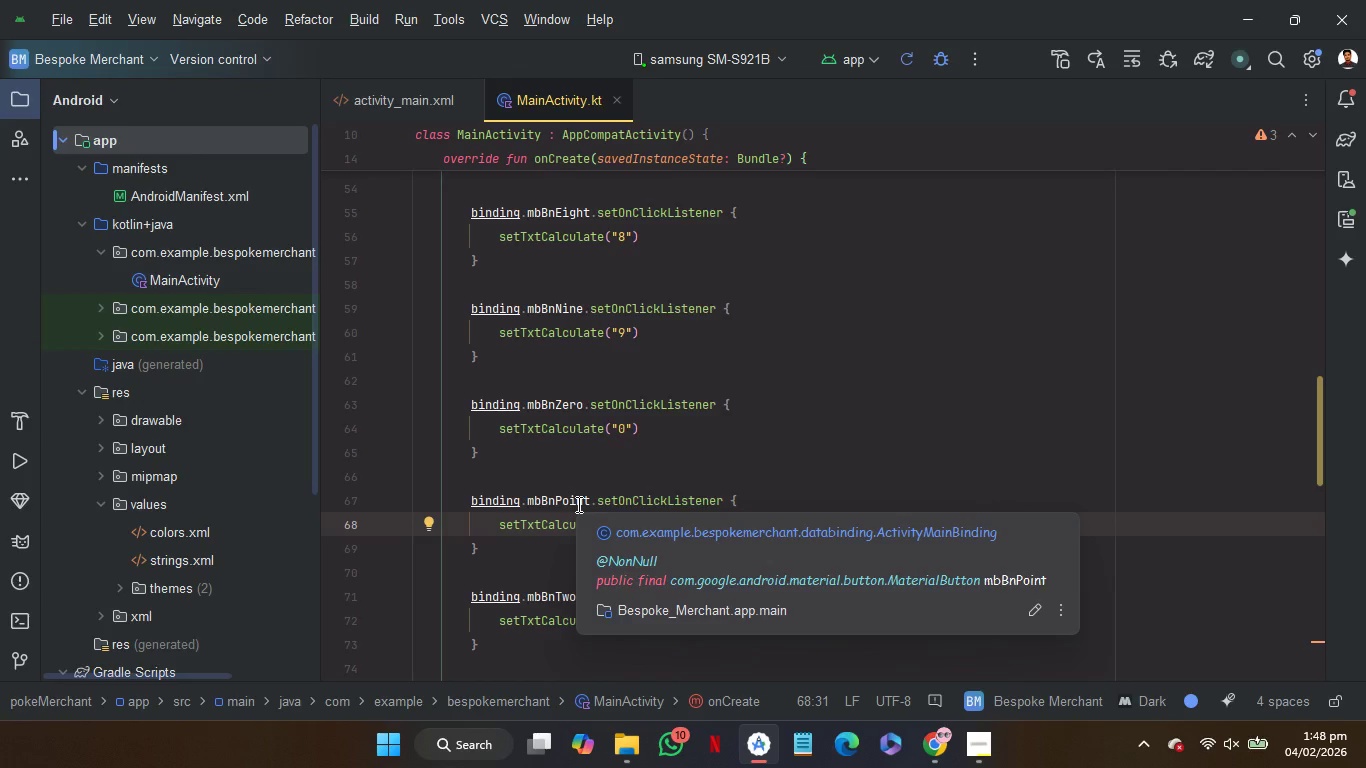 
left_click([756, 498])
 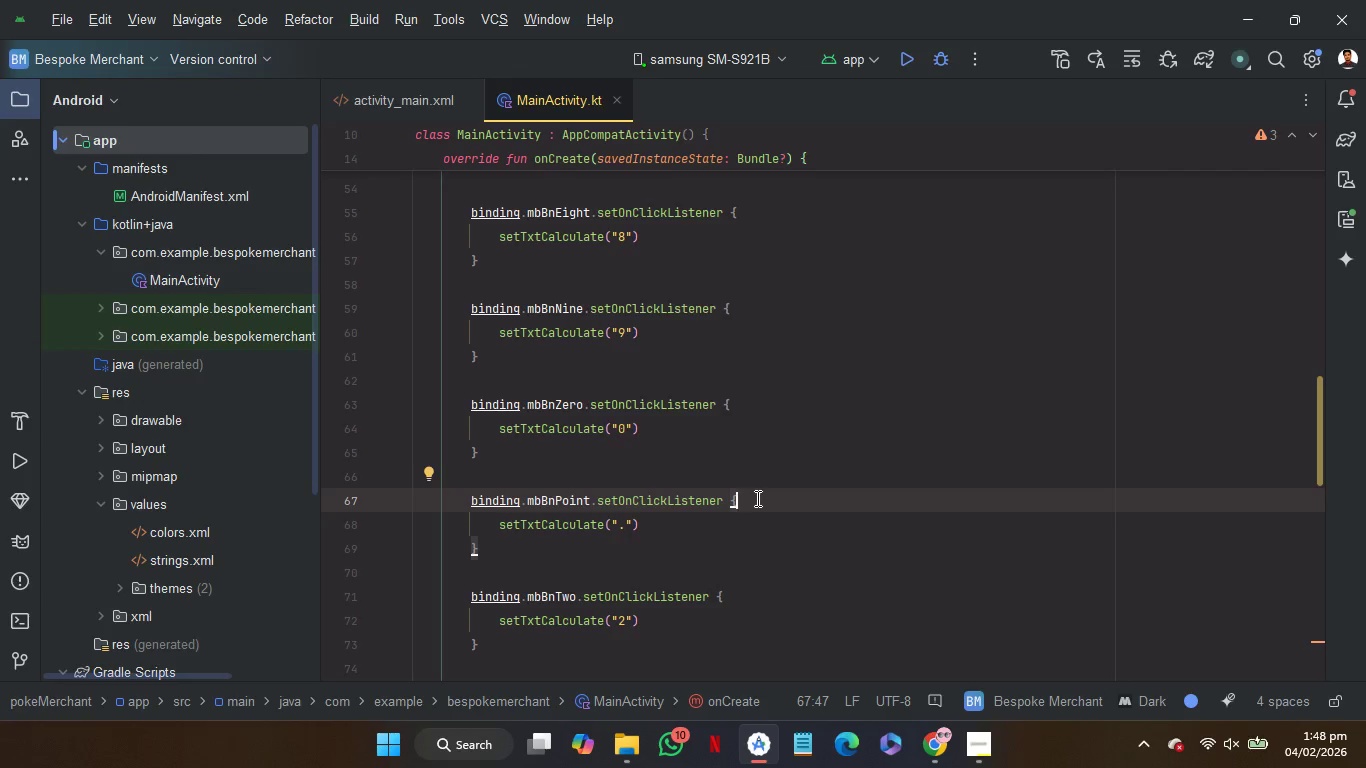 
wait(32.62)
 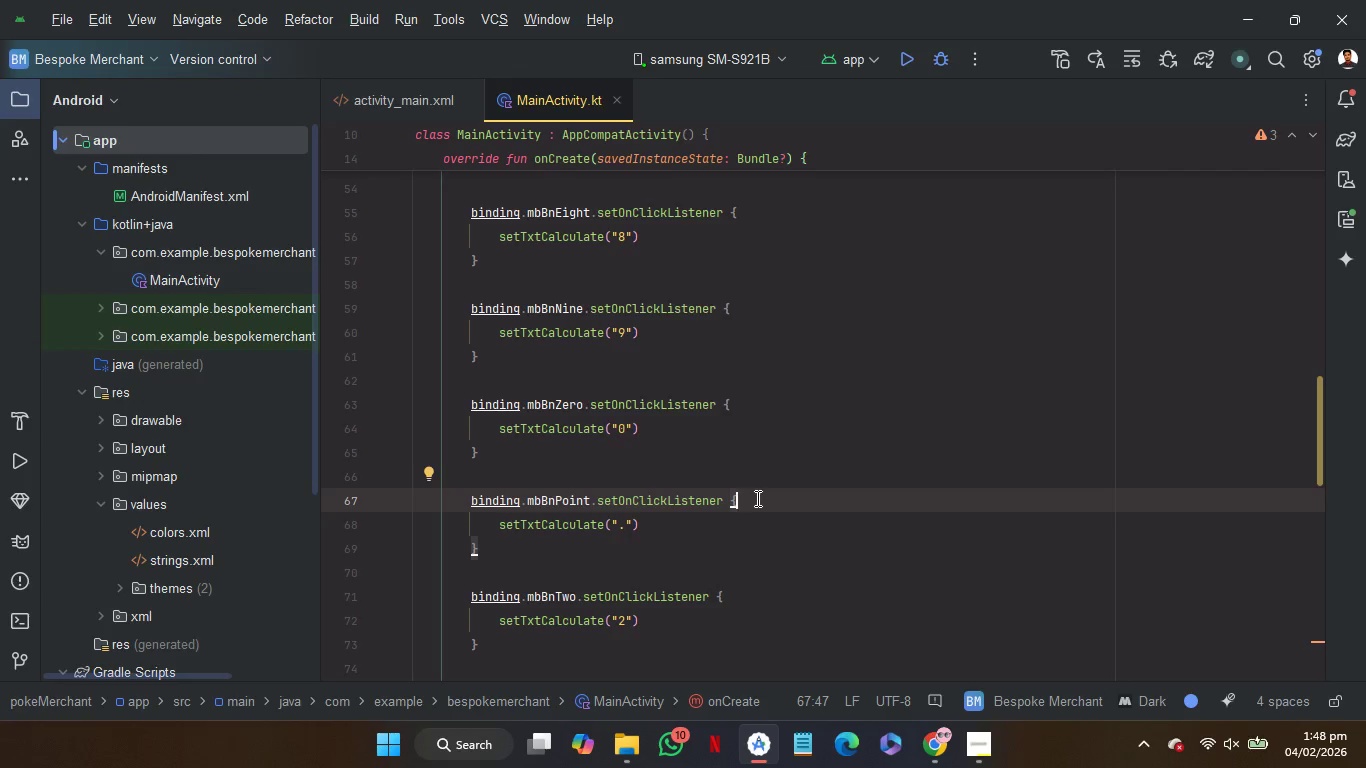 
left_click([575, 600])
 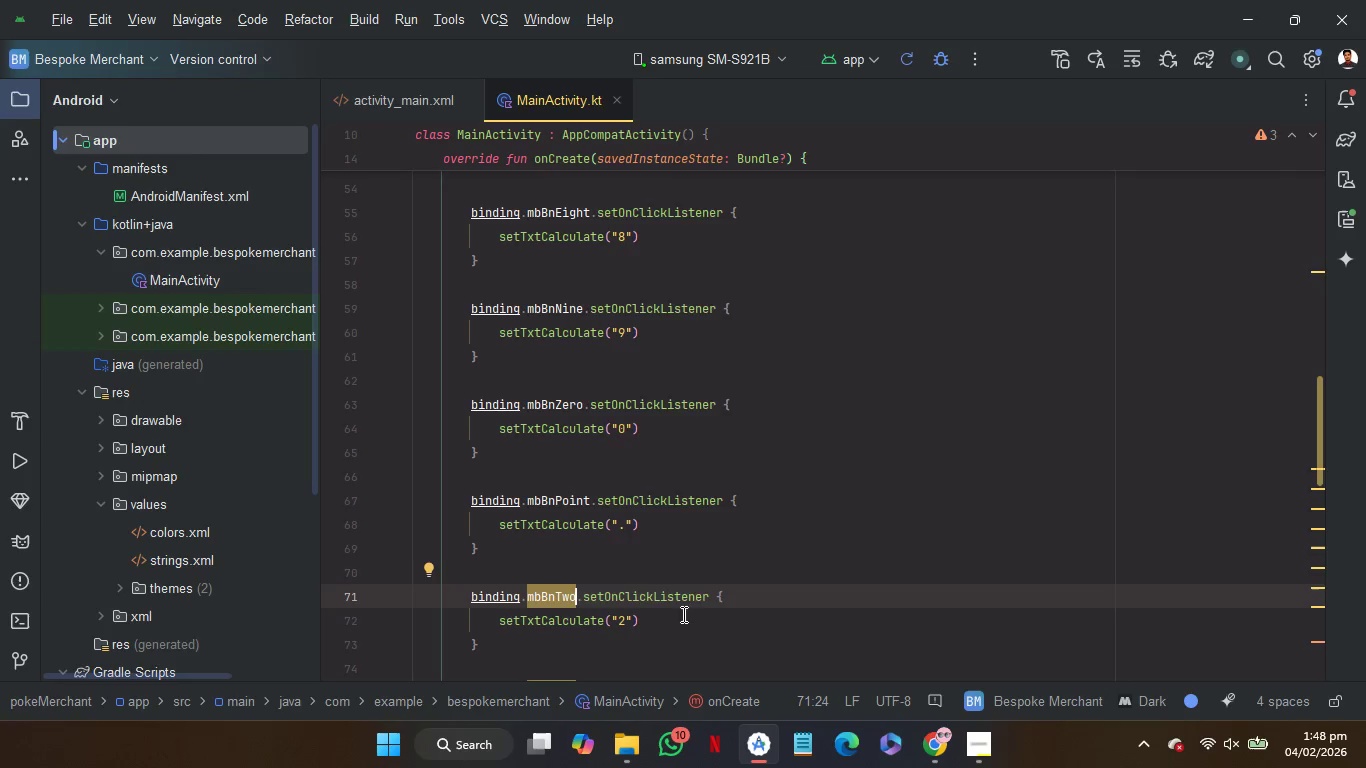 
scroll: coordinate [844, 585], scroll_direction: down, amount: 1.0
 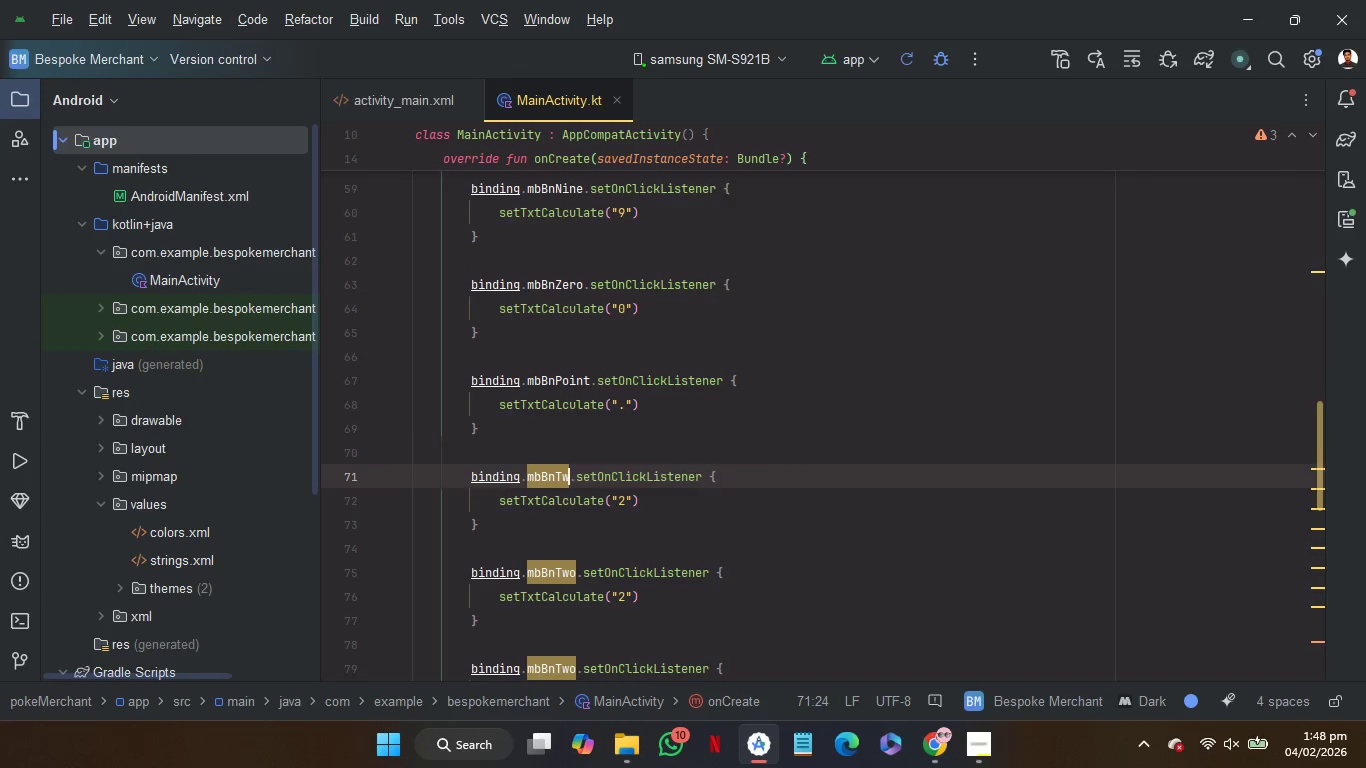 
key(Backspace)
 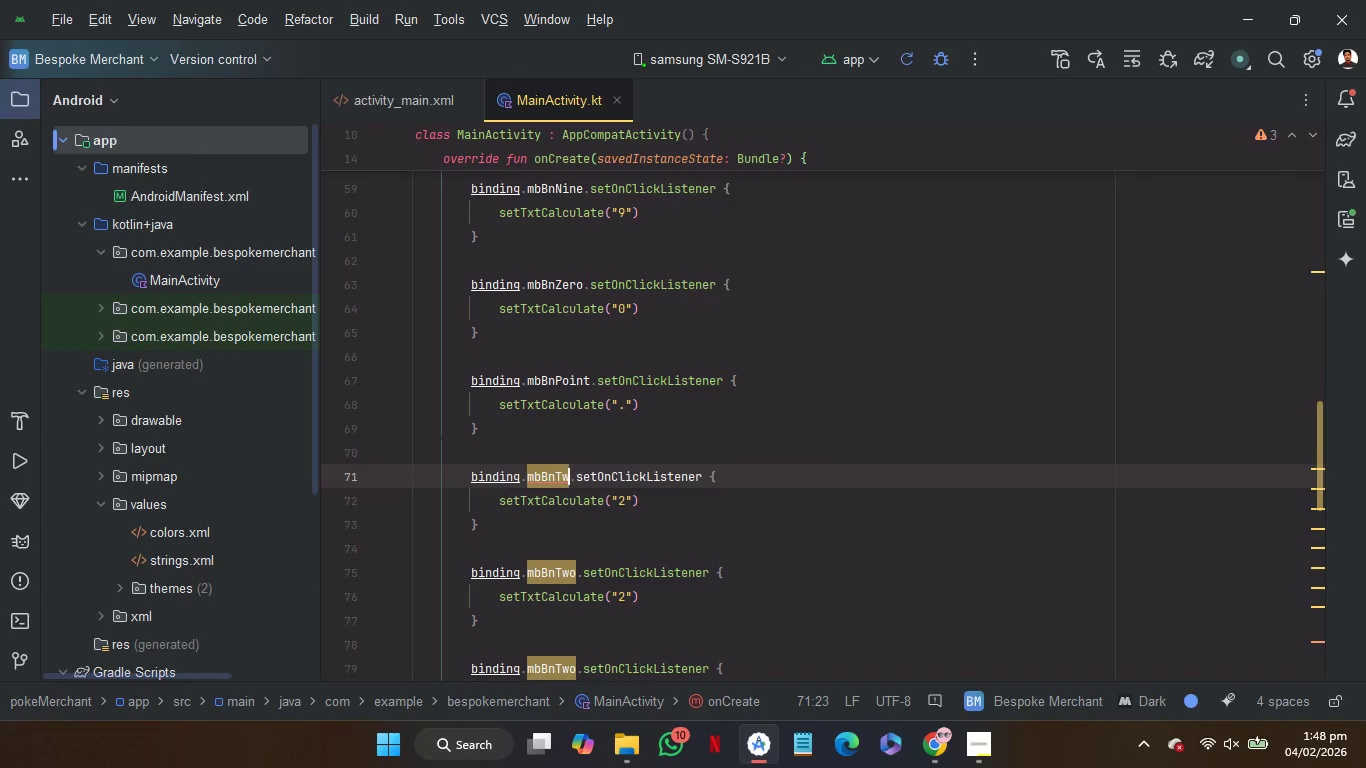 
key(Backspace)
 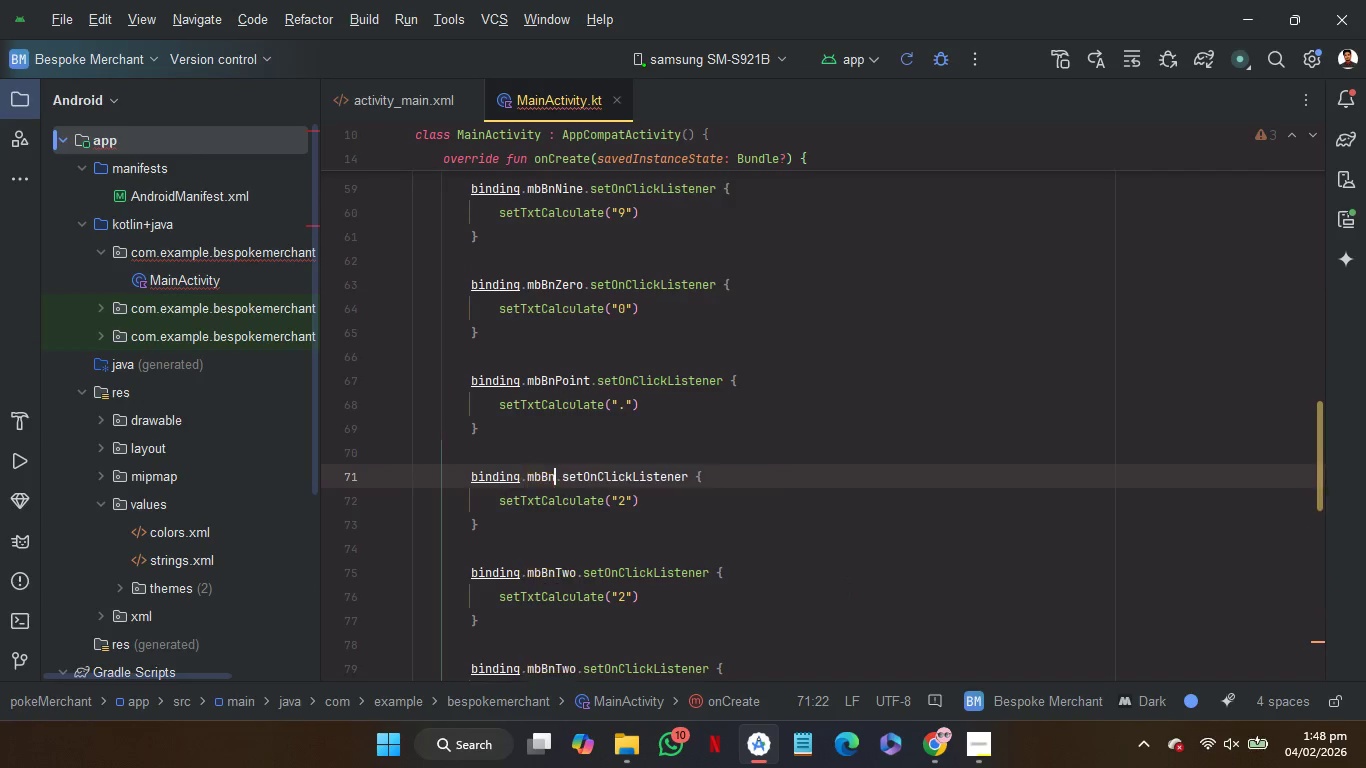 
key(Backspace)
 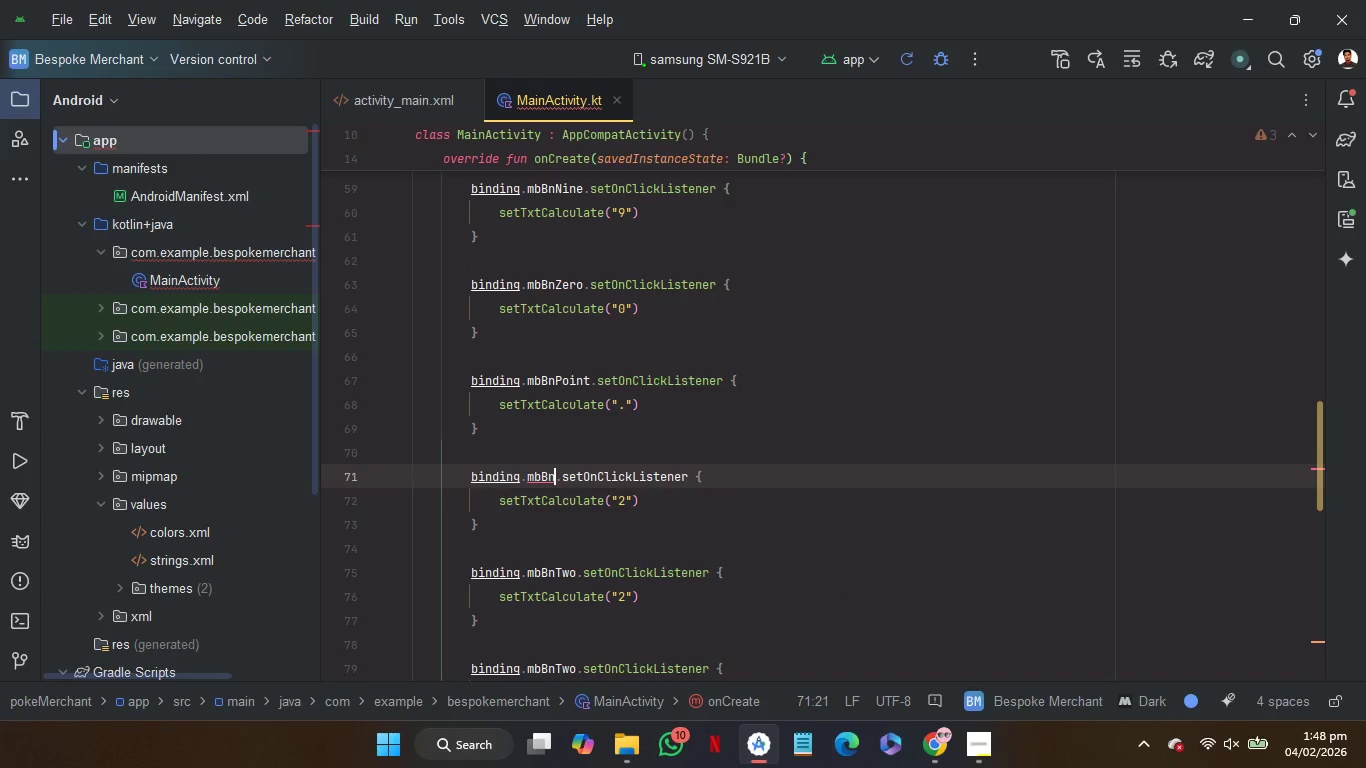 
key(Shift+P)
 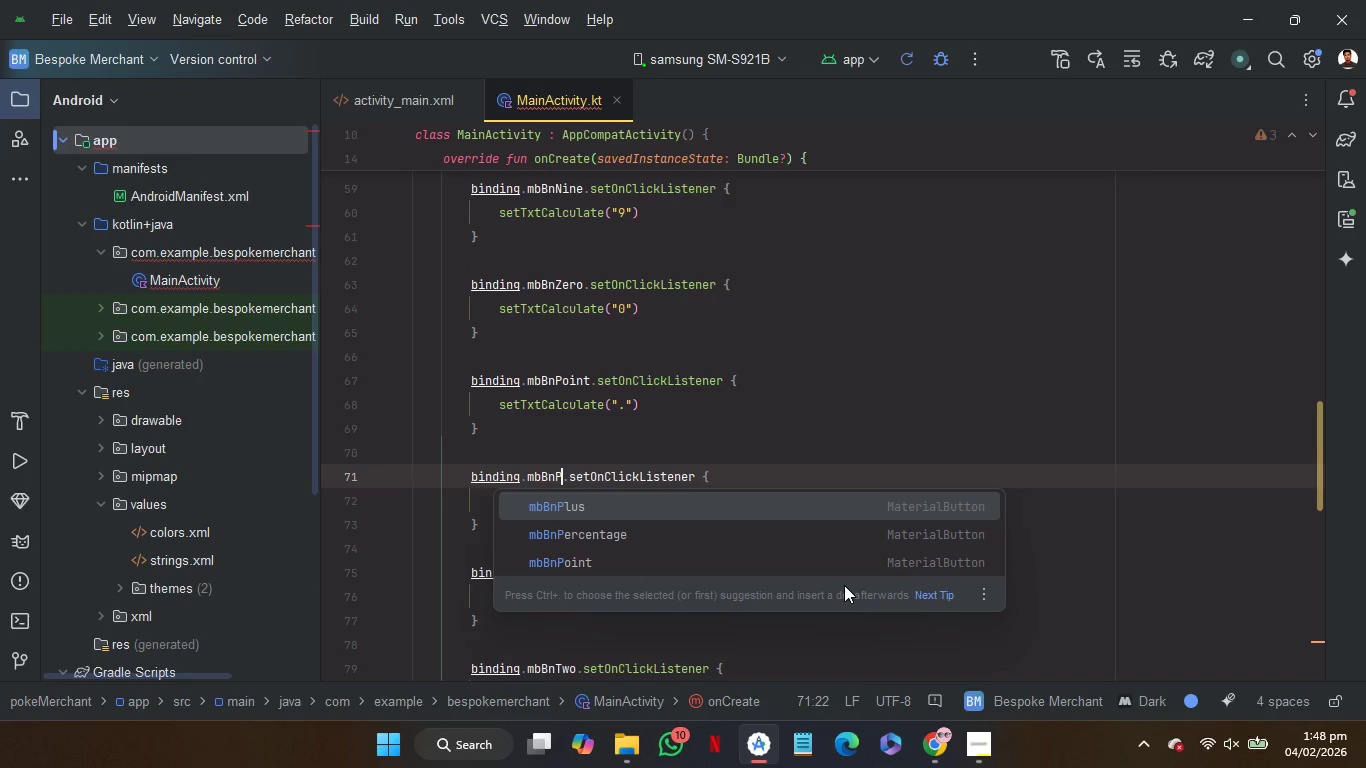 
key(Enter)
 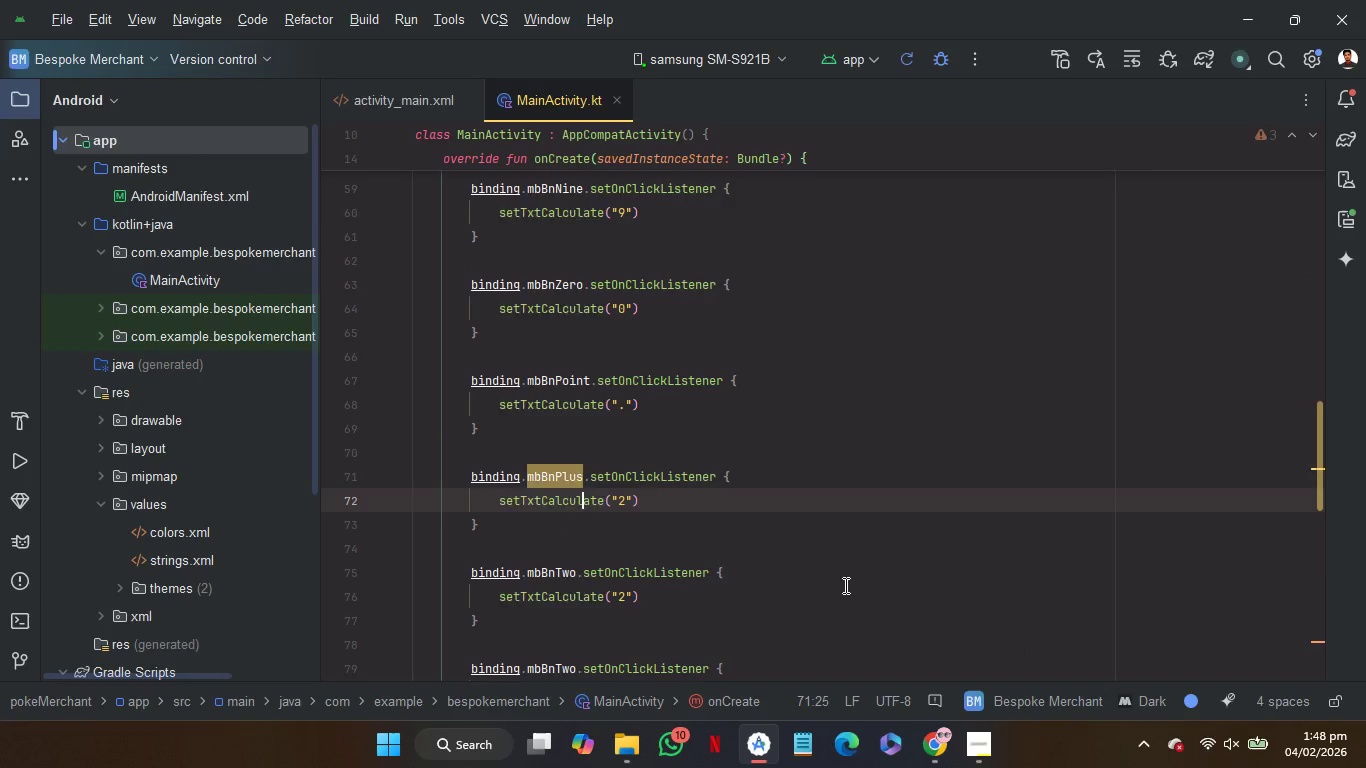 
key(ArrowDown)
 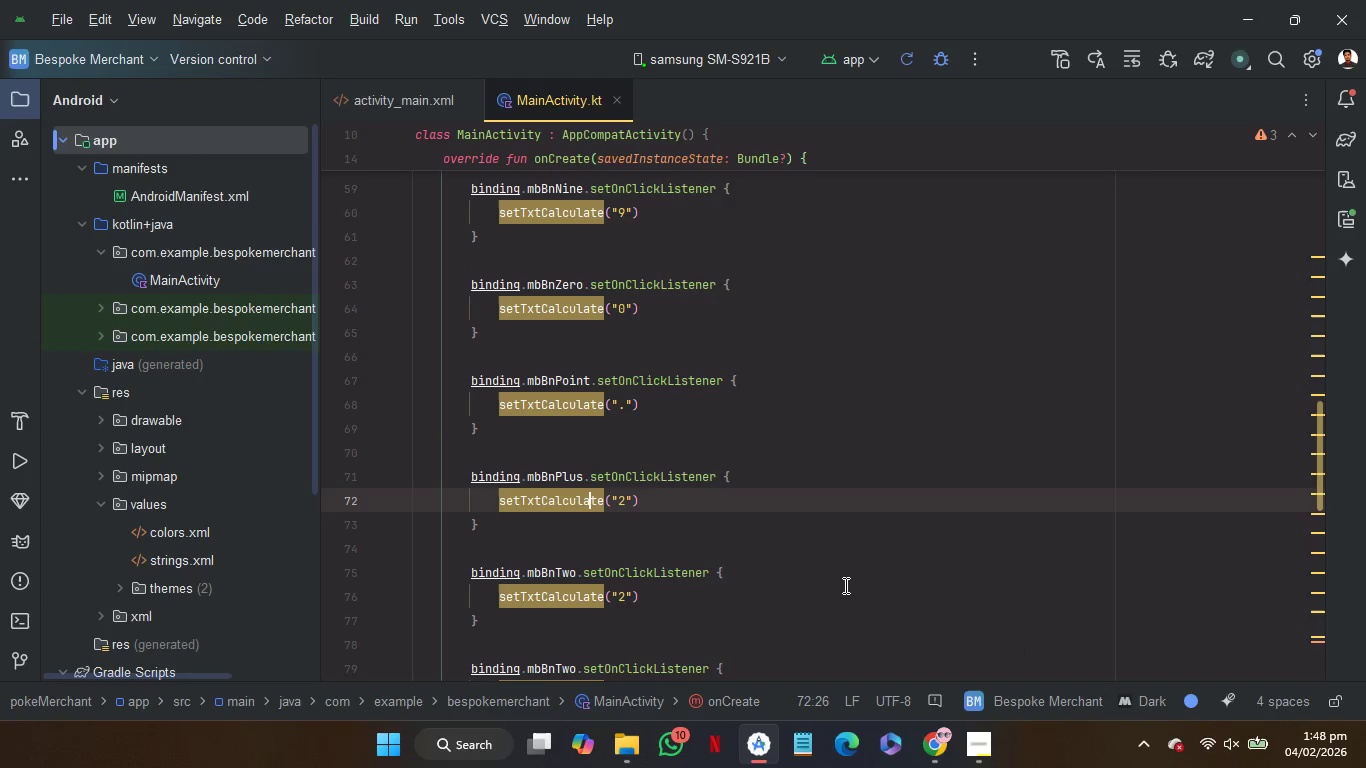 
hold_key(key=ArrowRight, duration=0.72)
 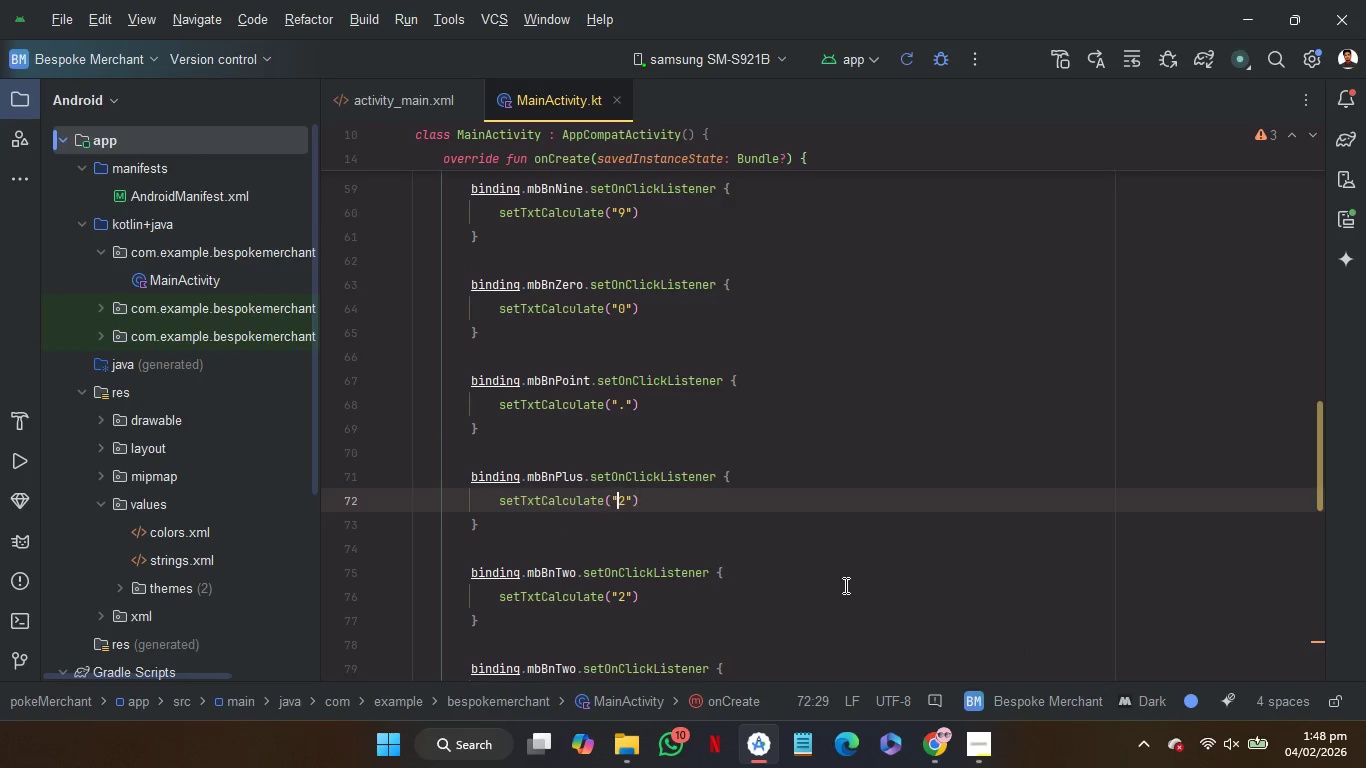 
key(ArrowRight)
 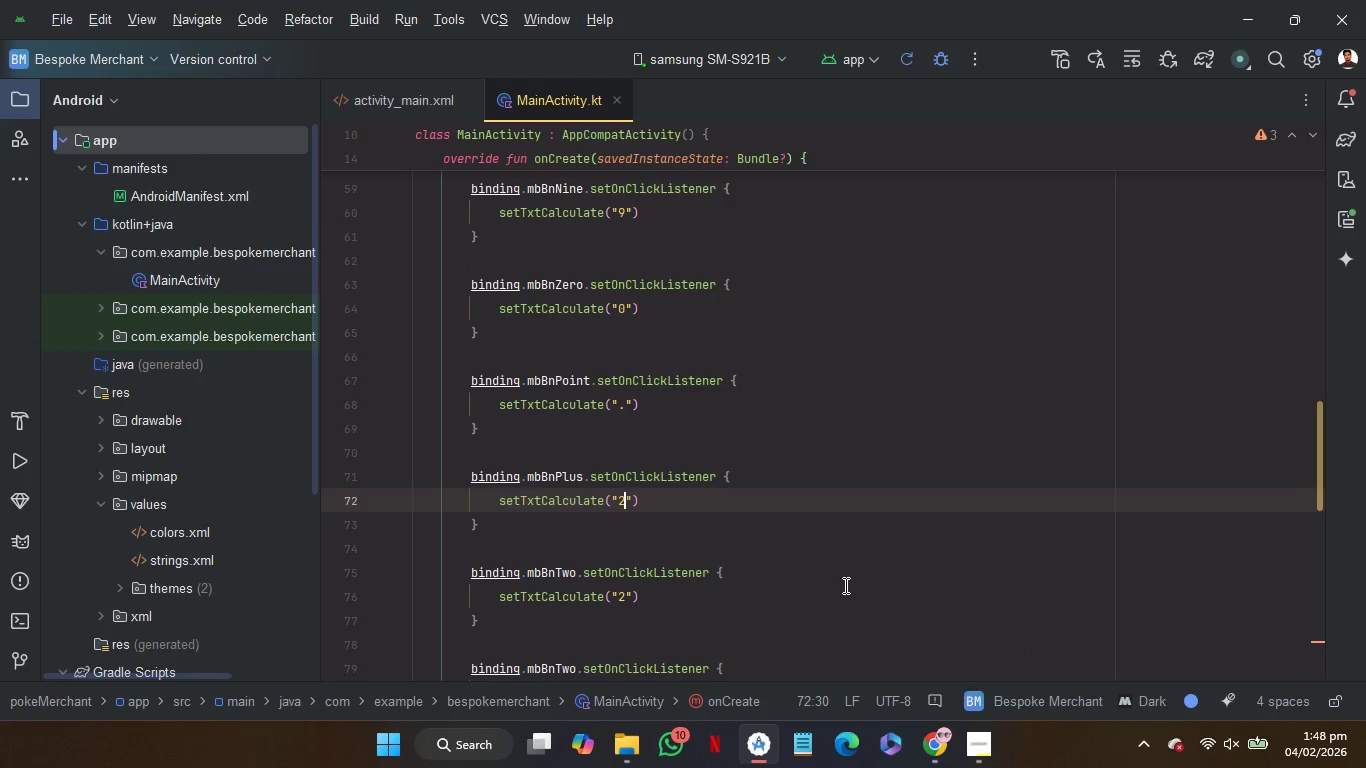 
key(ArrowRight)
 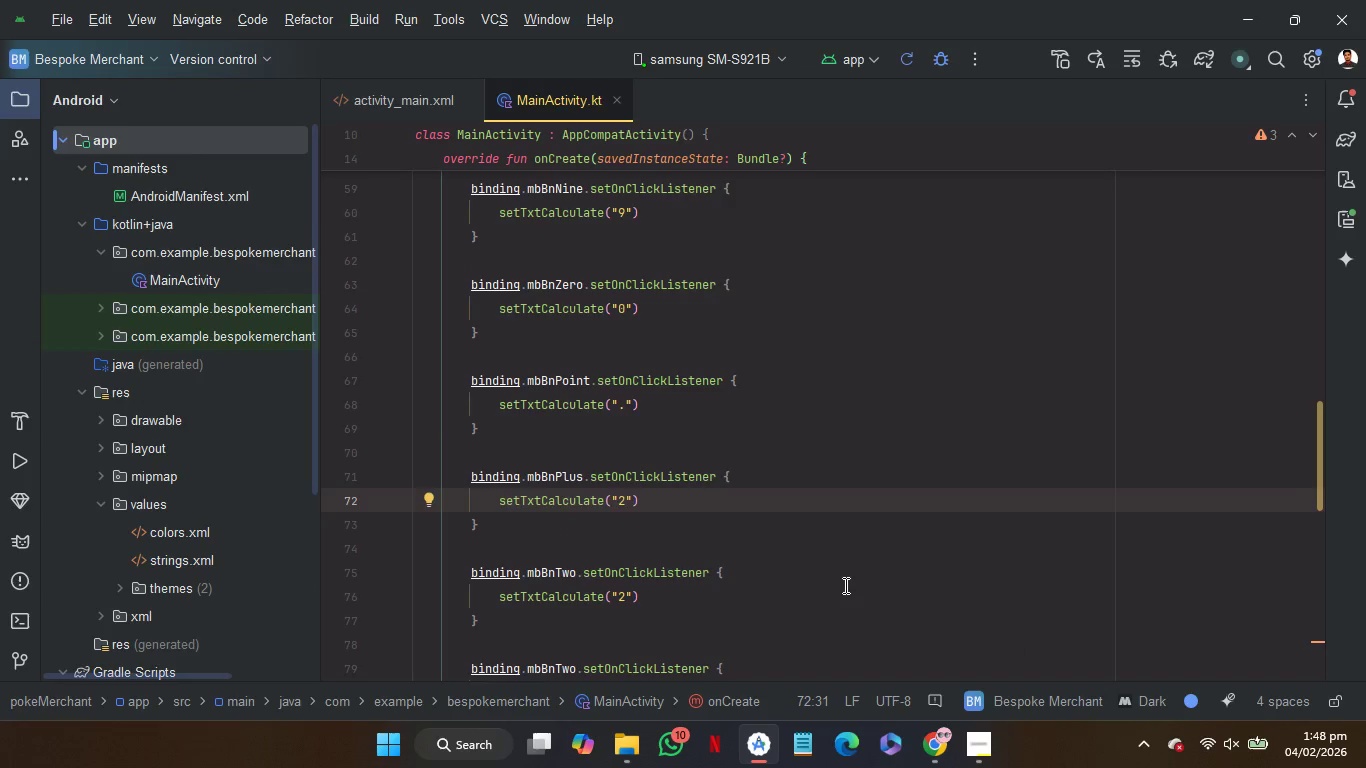 
key(Backspace)
 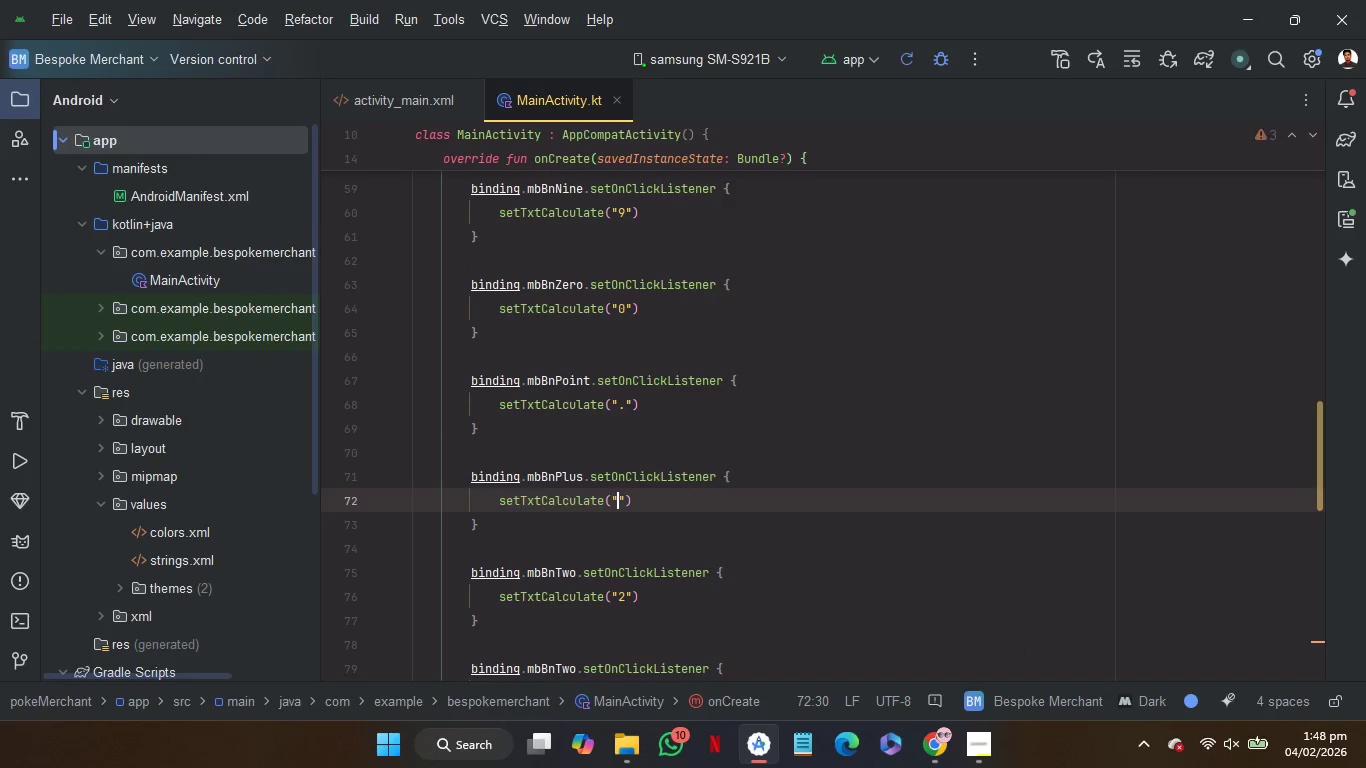 
key(Shift+Equal)
 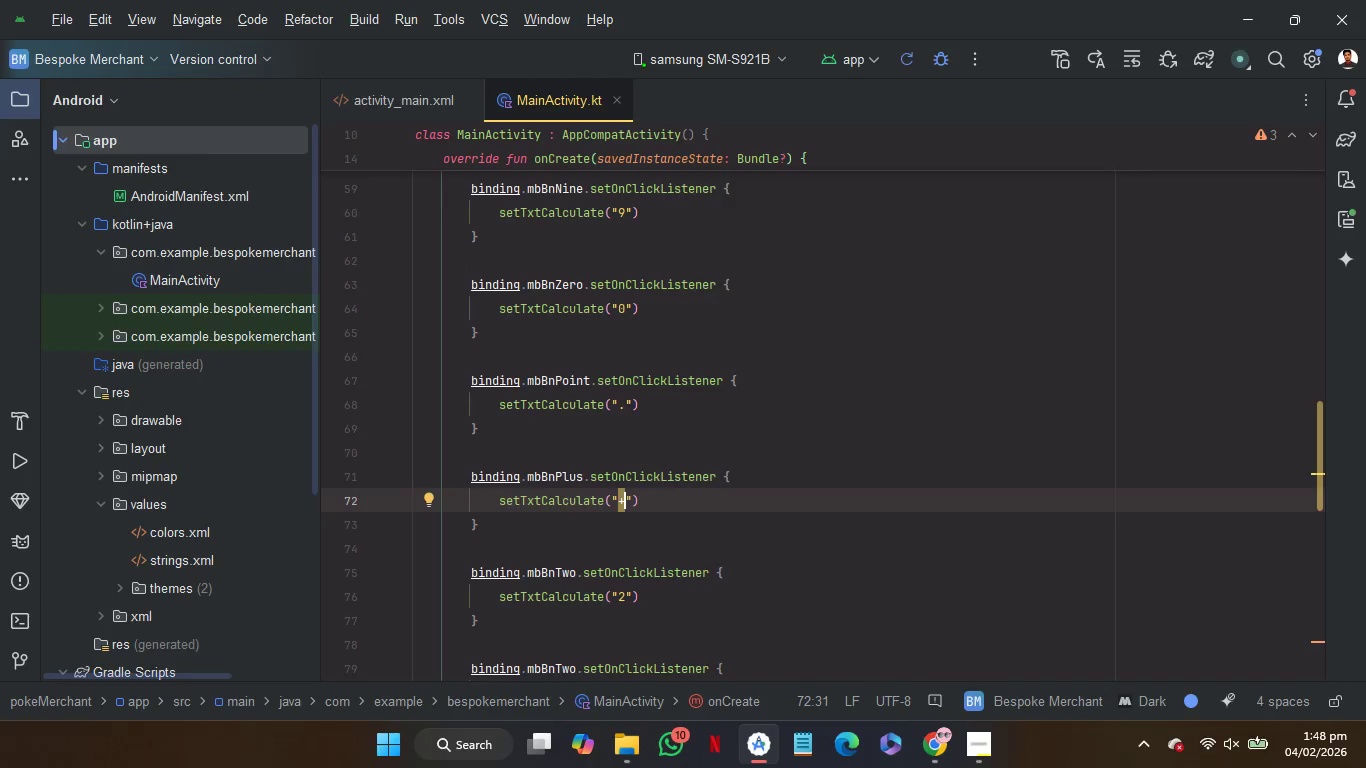 
key(ArrowDown)
 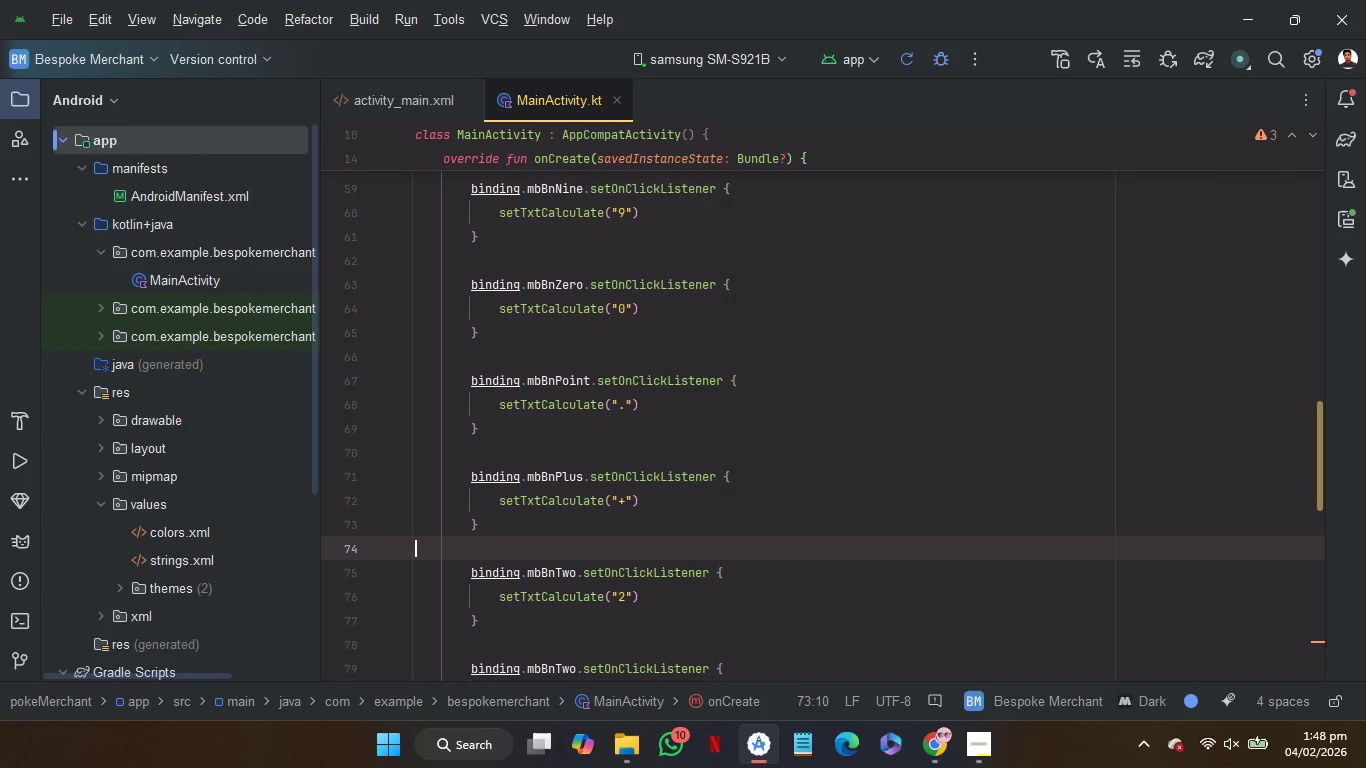 
key(ArrowDown)
 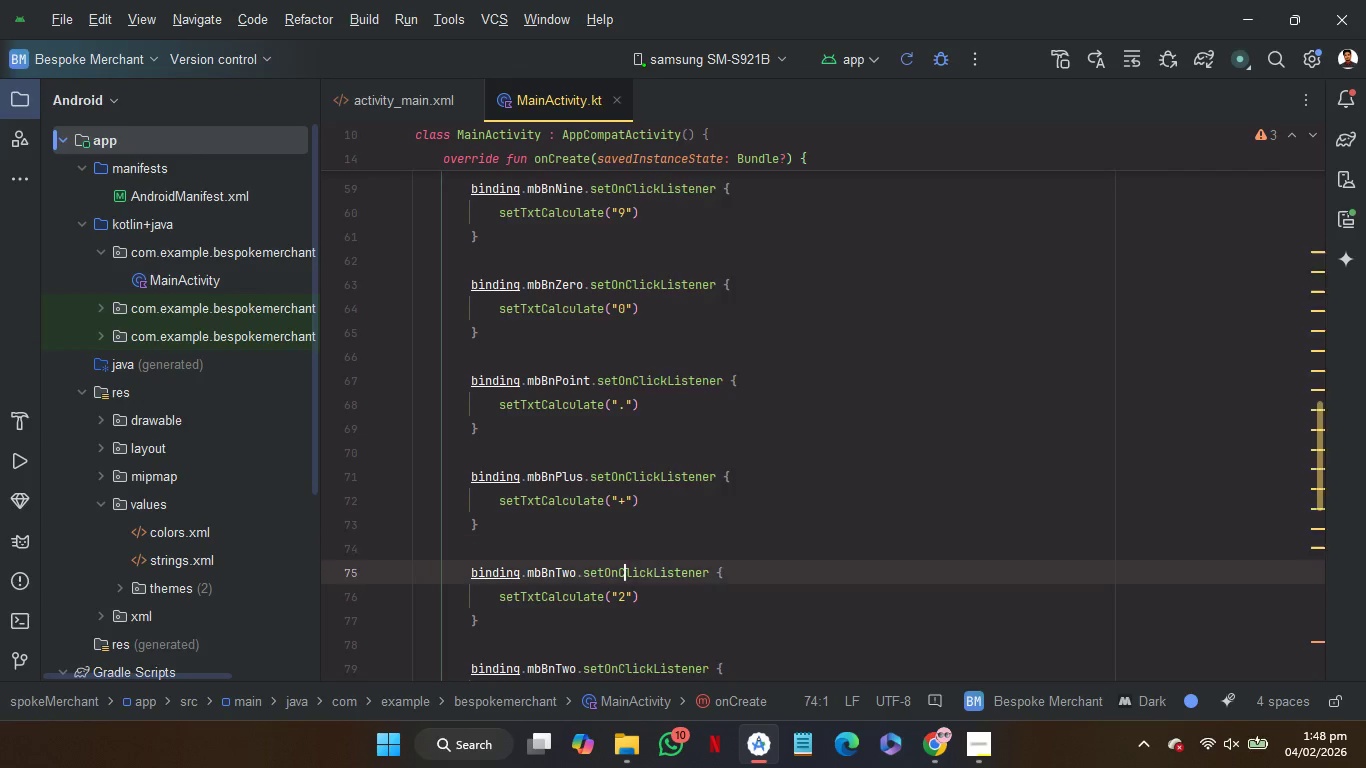 
key(ArrowDown)
 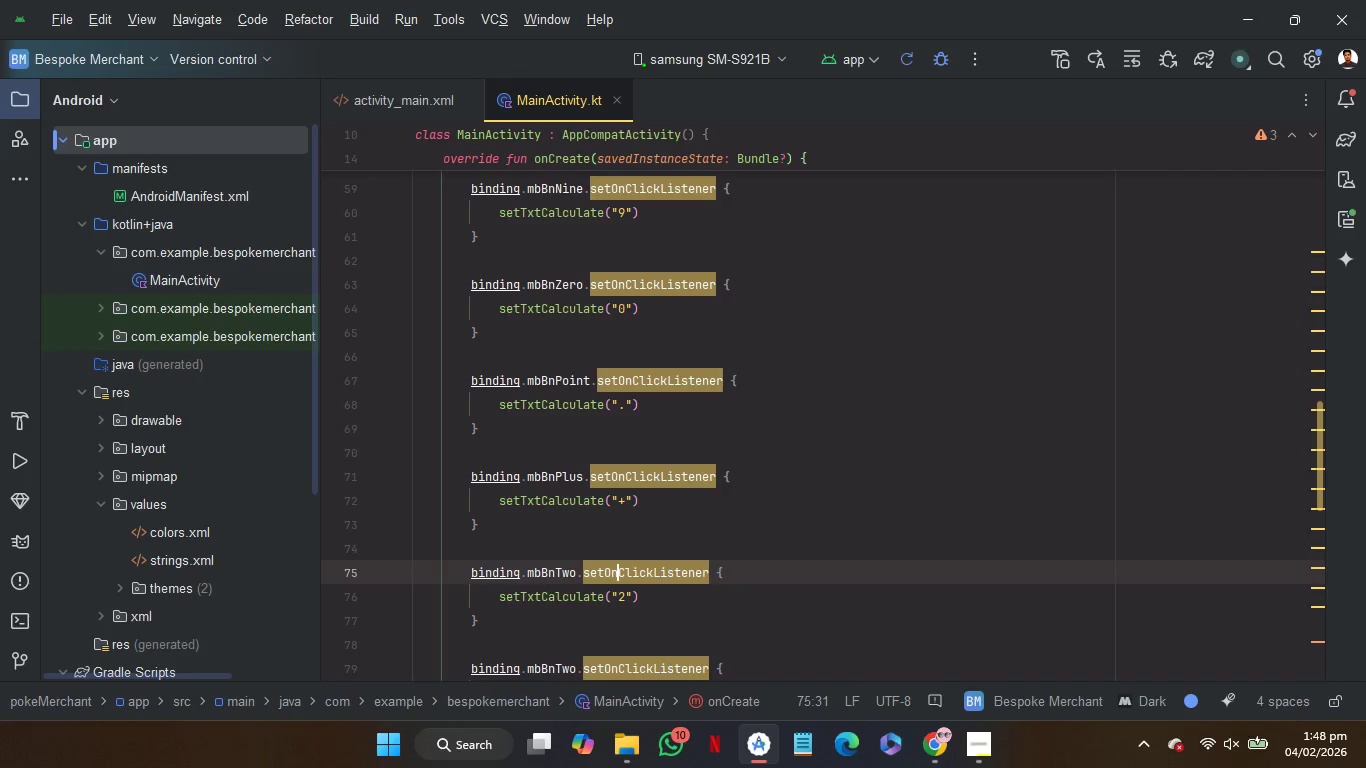 
key(ArrowLeft)
 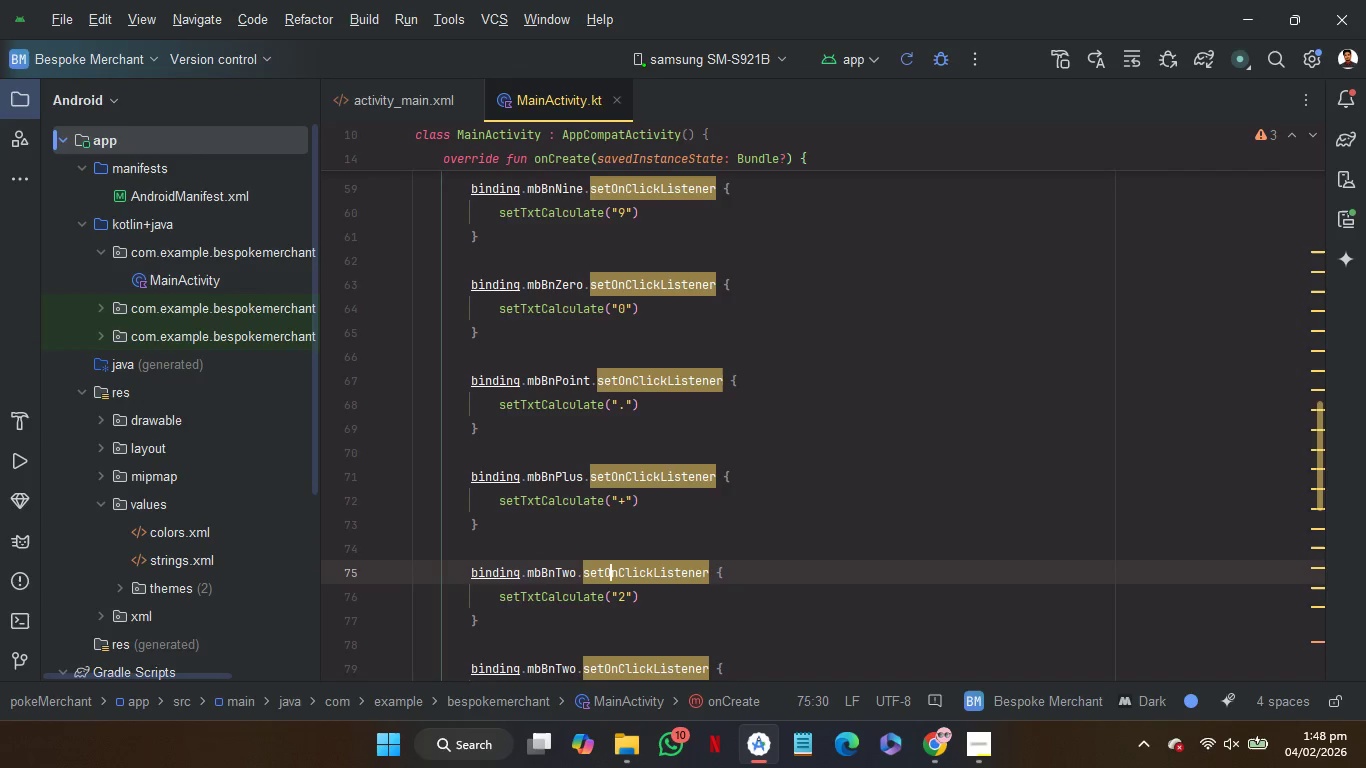 
key(ArrowLeft)
 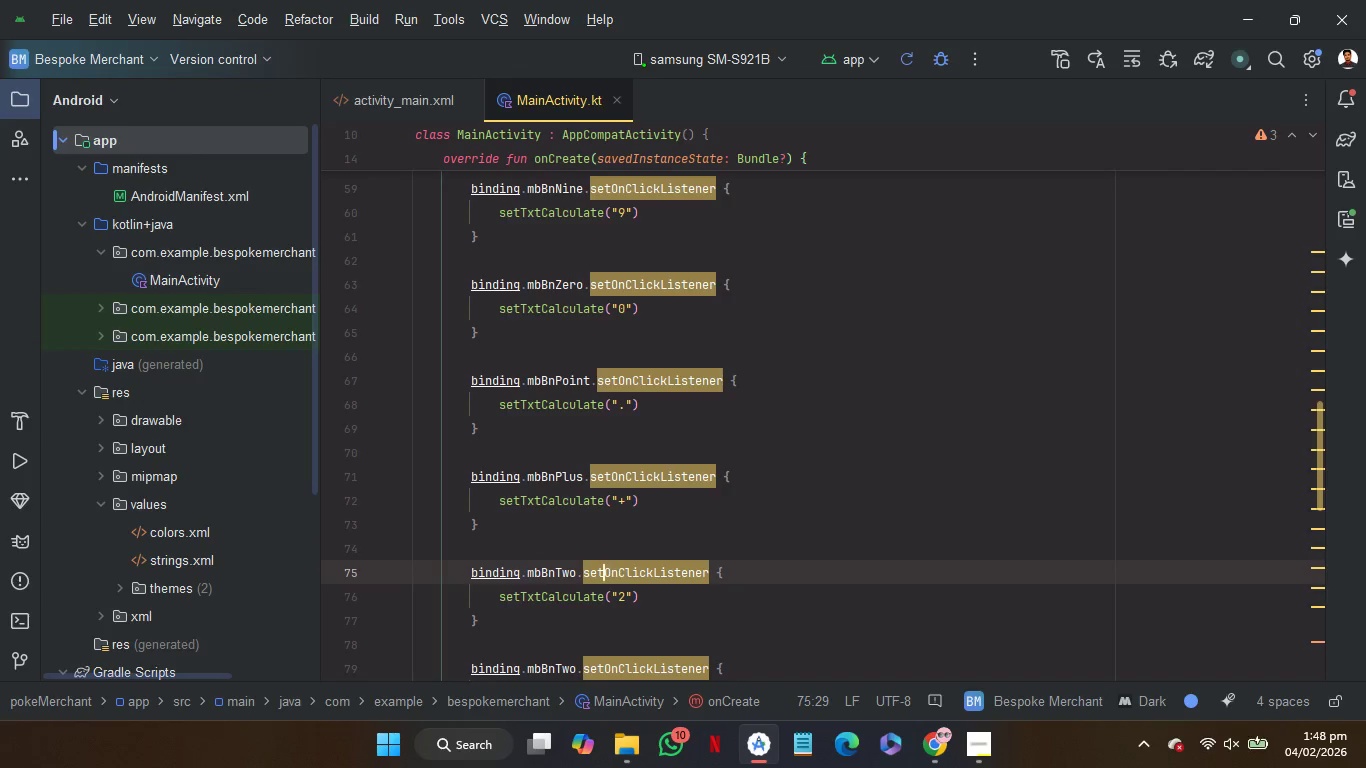 
key(ArrowLeft)
 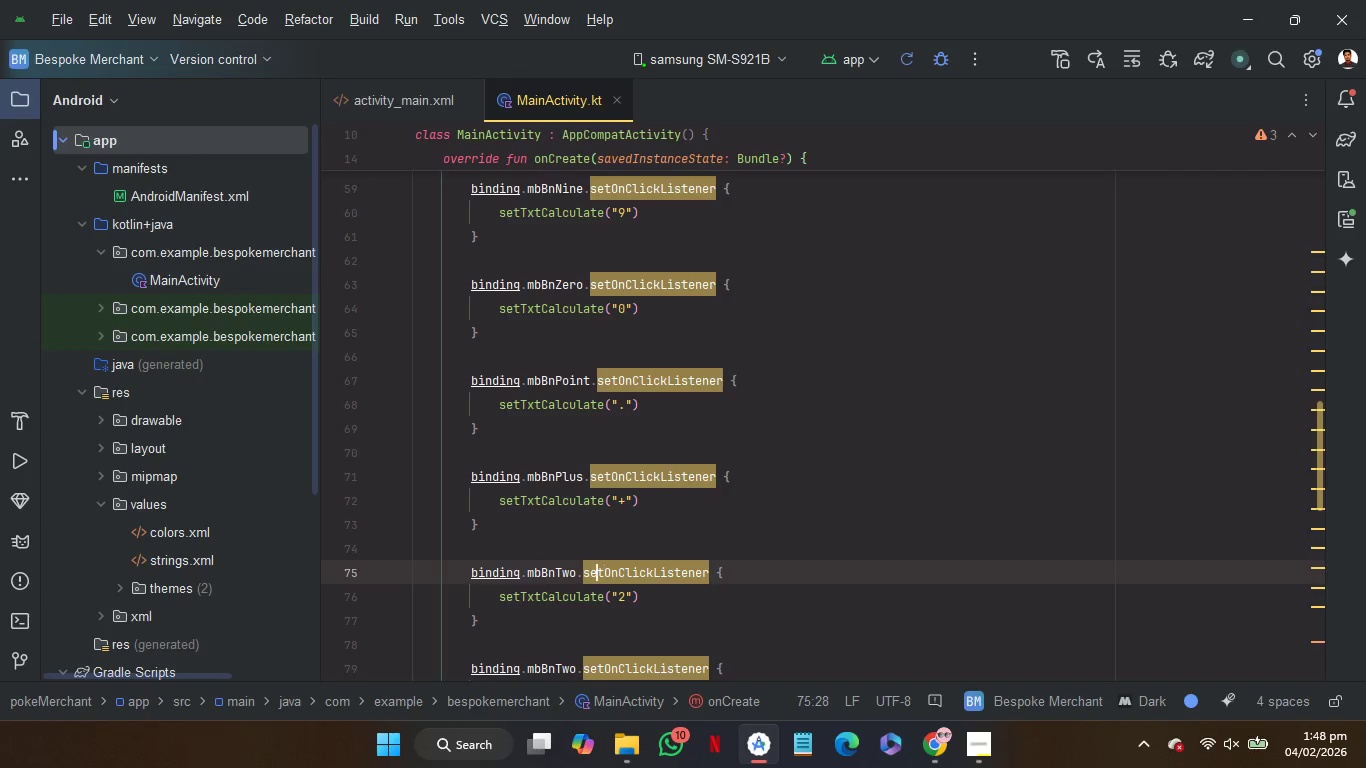 
key(ArrowLeft)
 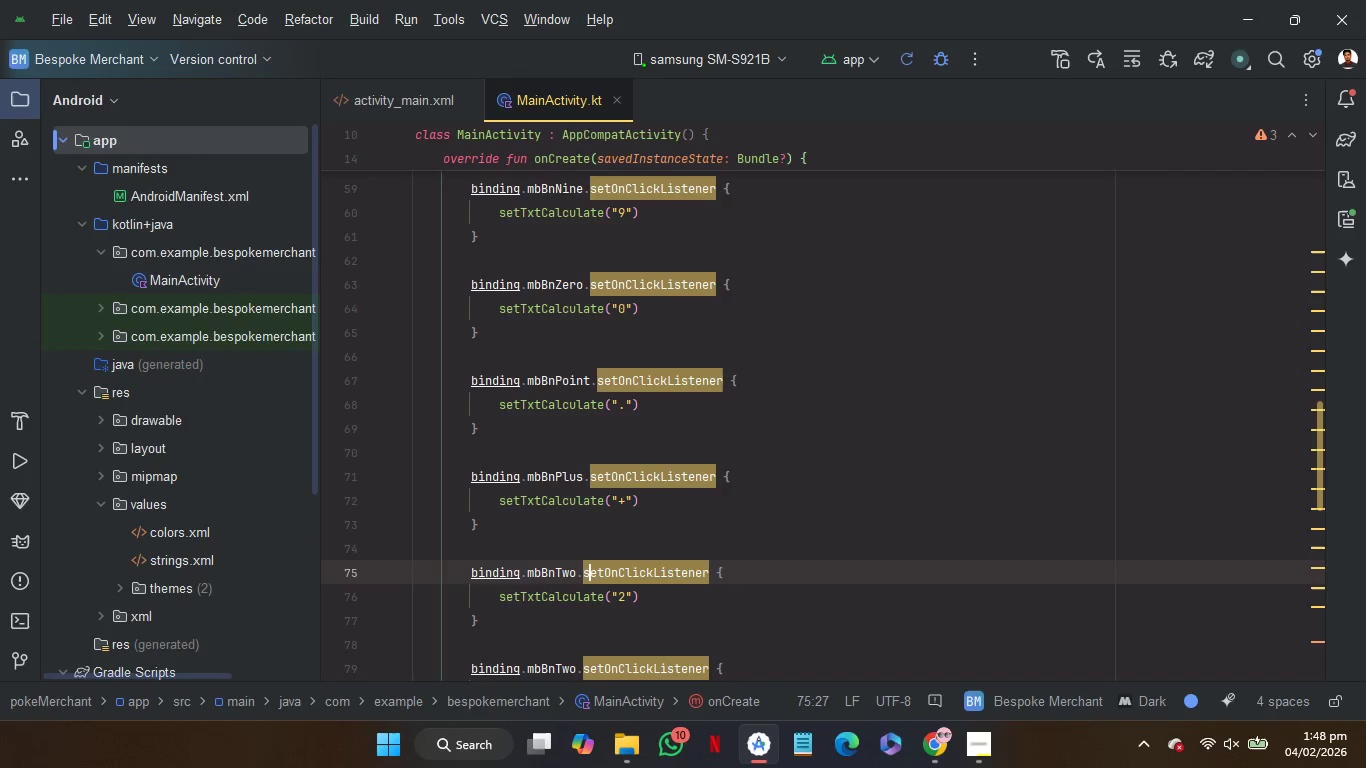 
key(ArrowLeft)
 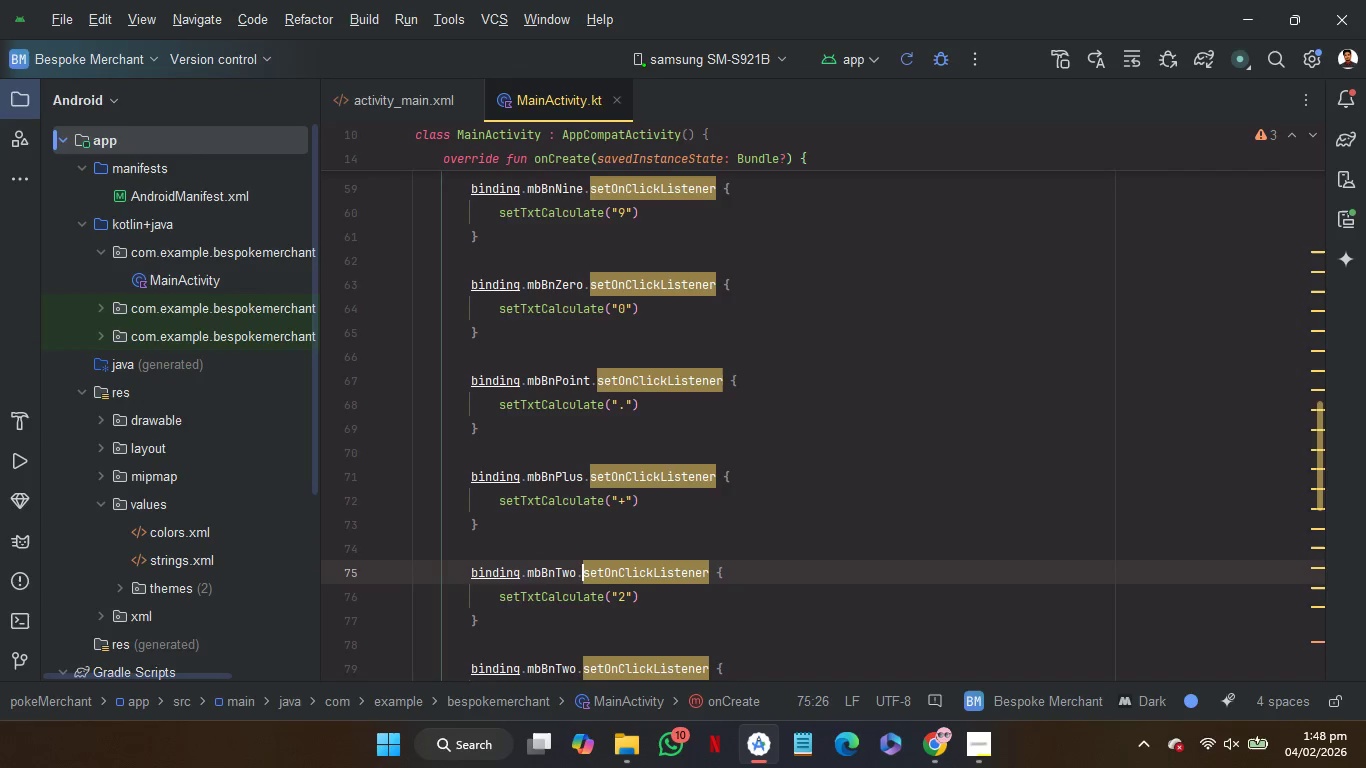 
key(ArrowLeft)
 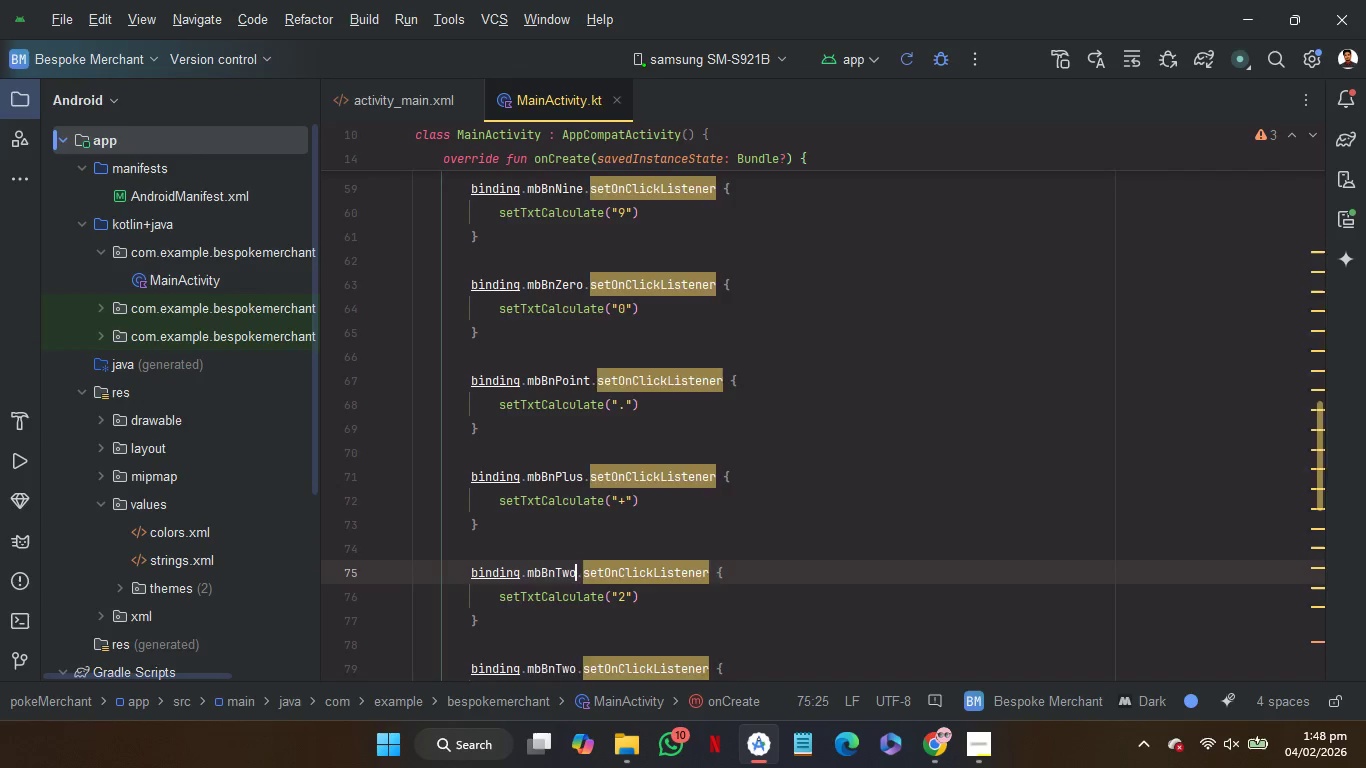 
key(ArrowLeft)
 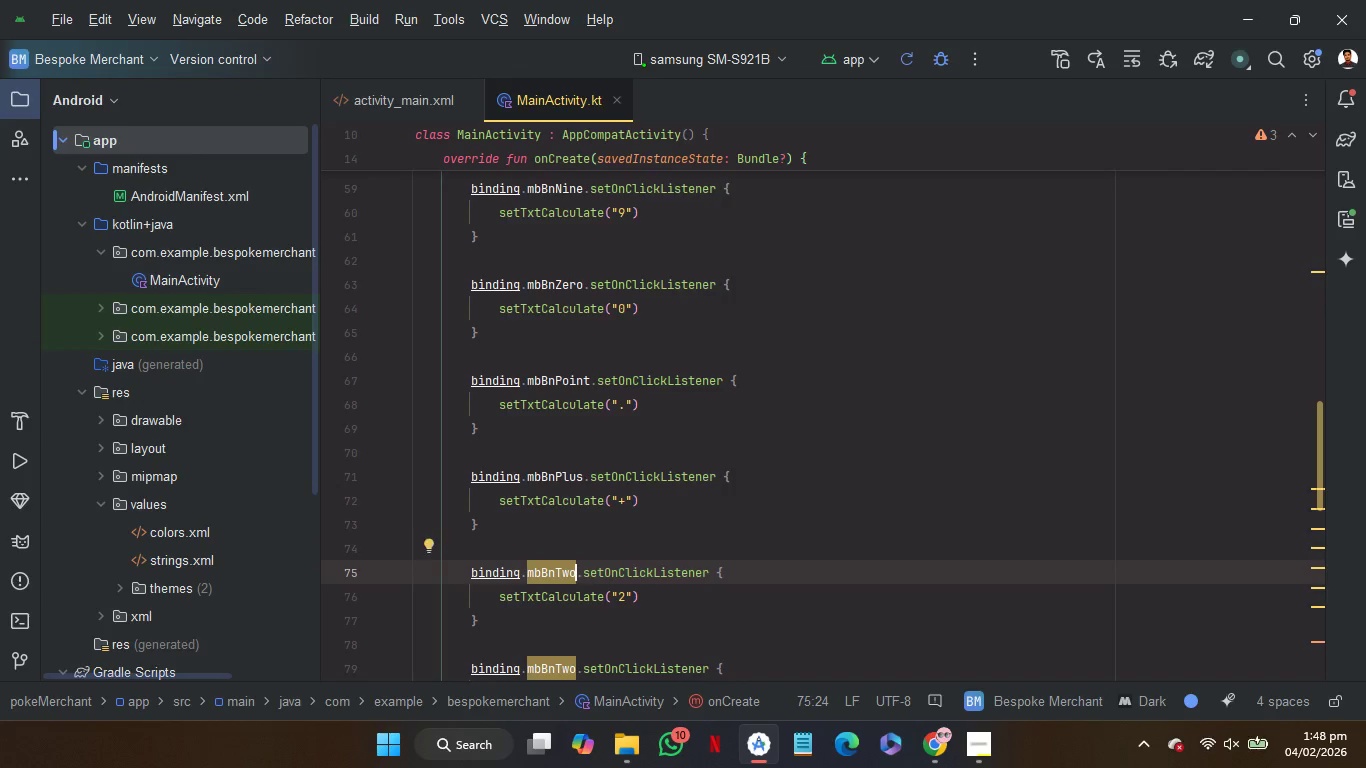 
key(Backspace)
 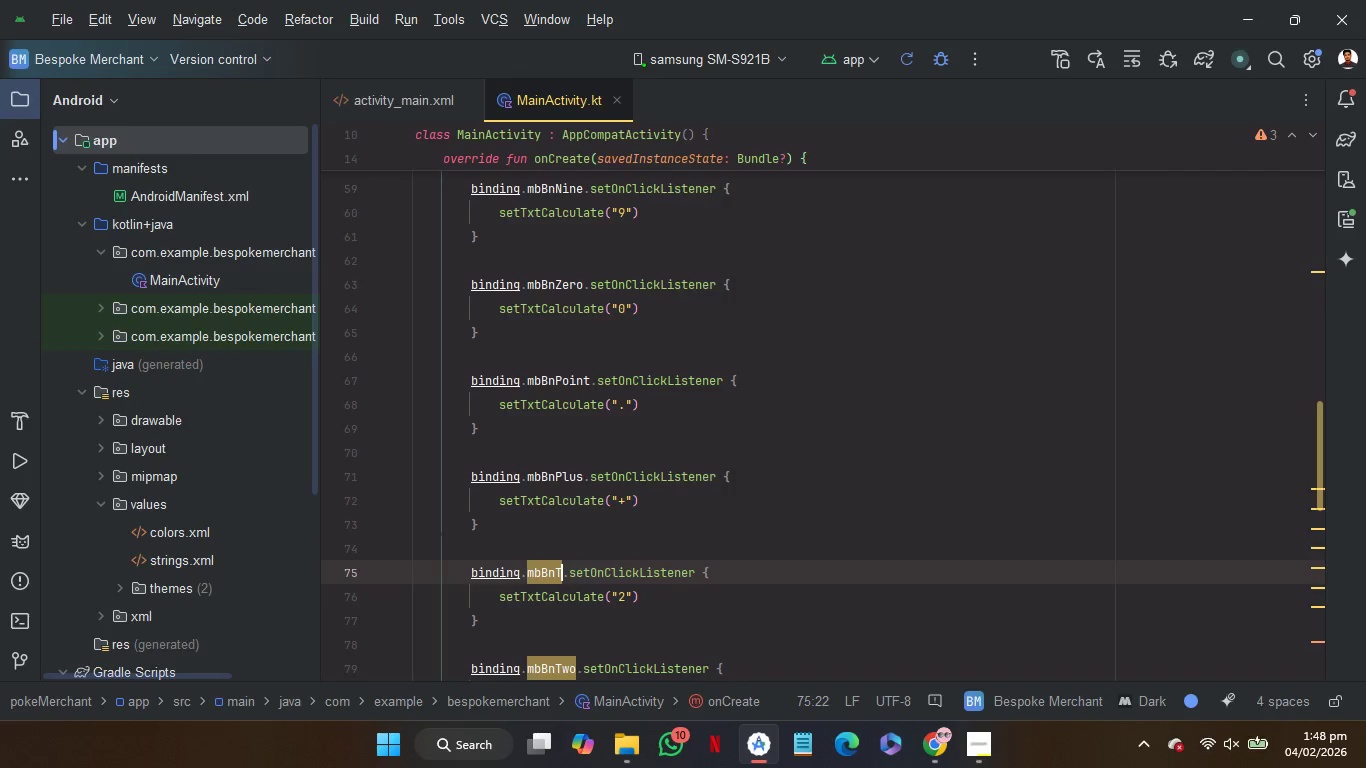 
key(Backspace)
 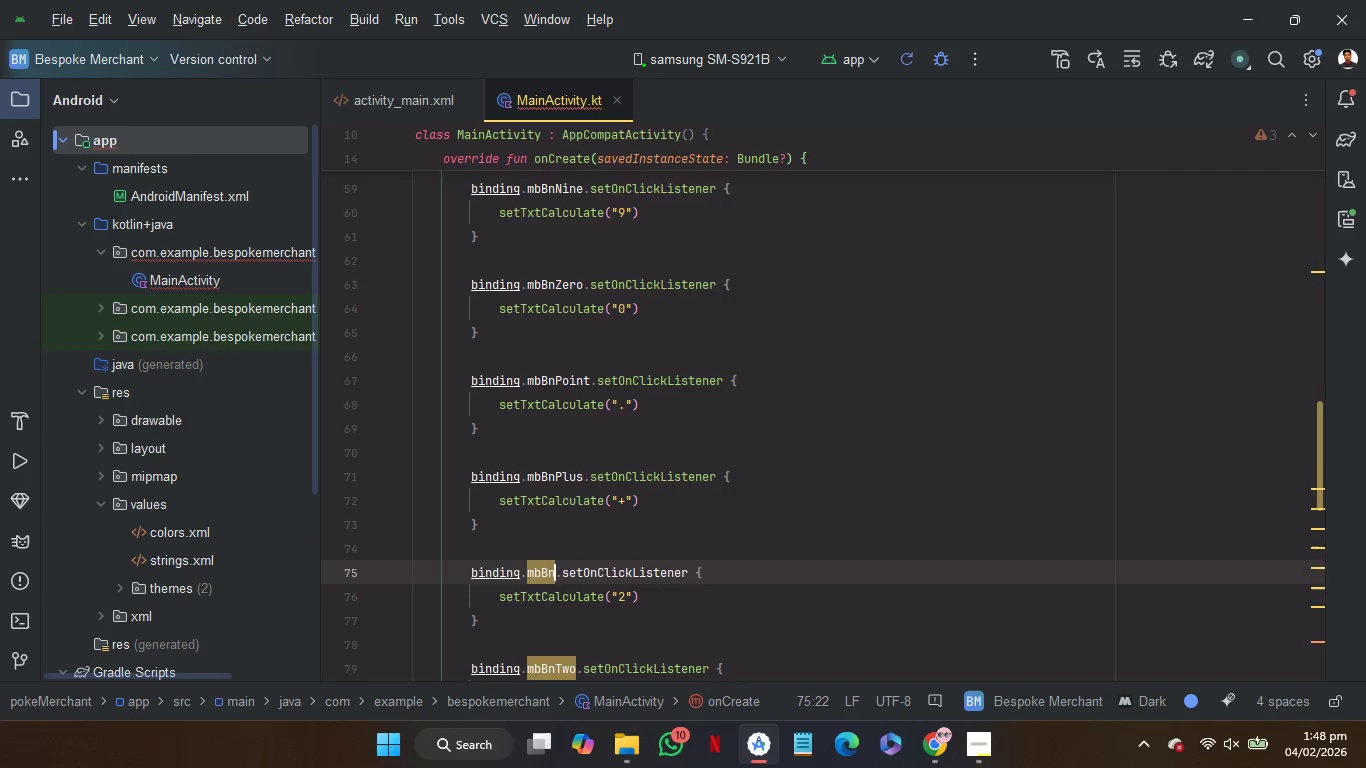 
key(Backspace)
 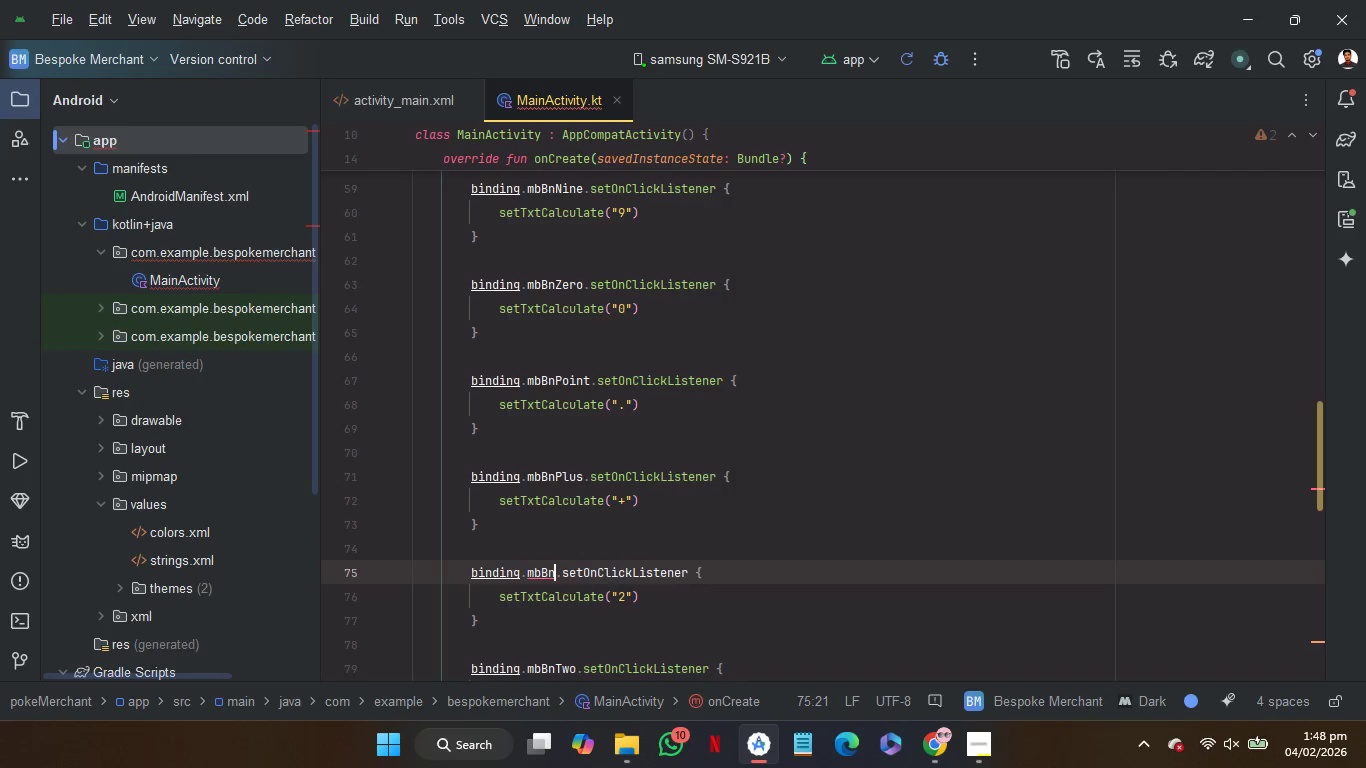 
key(Shift+M)
 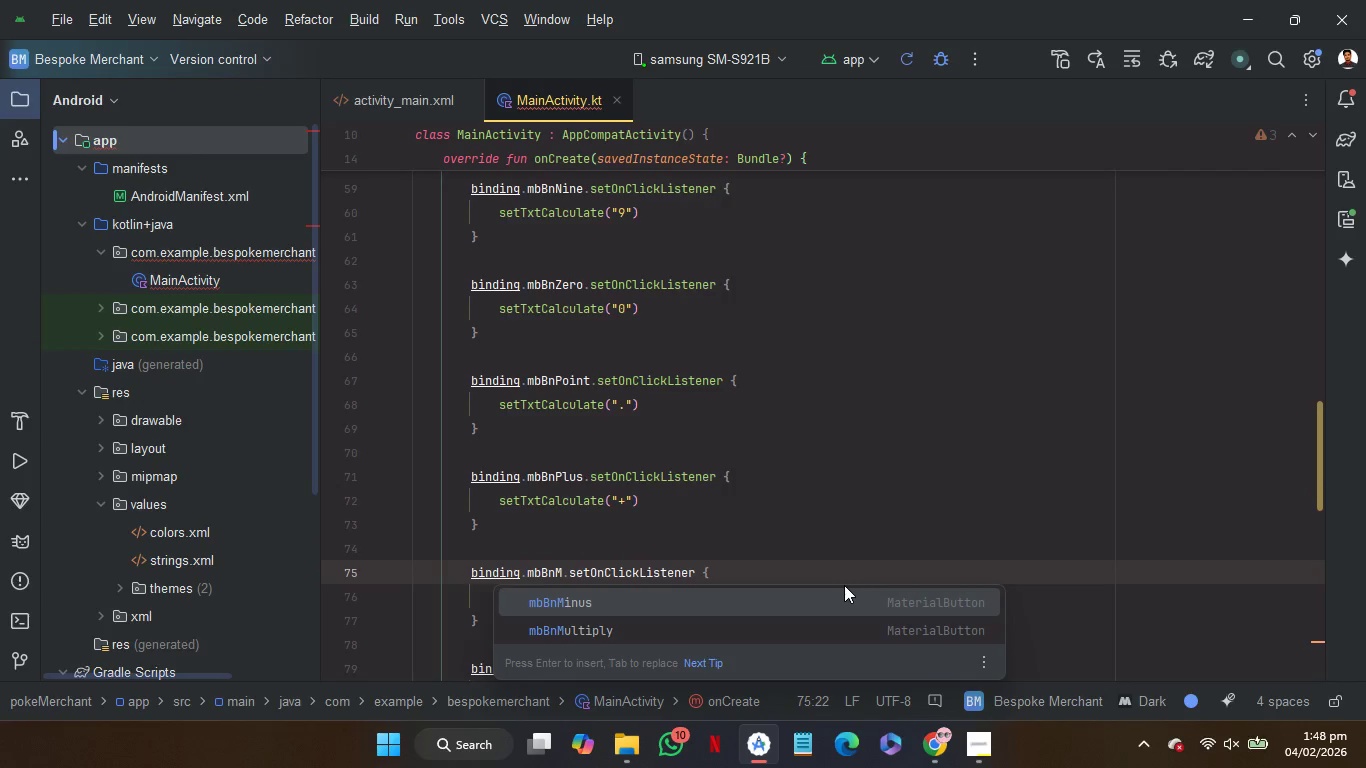 
key(Enter)
 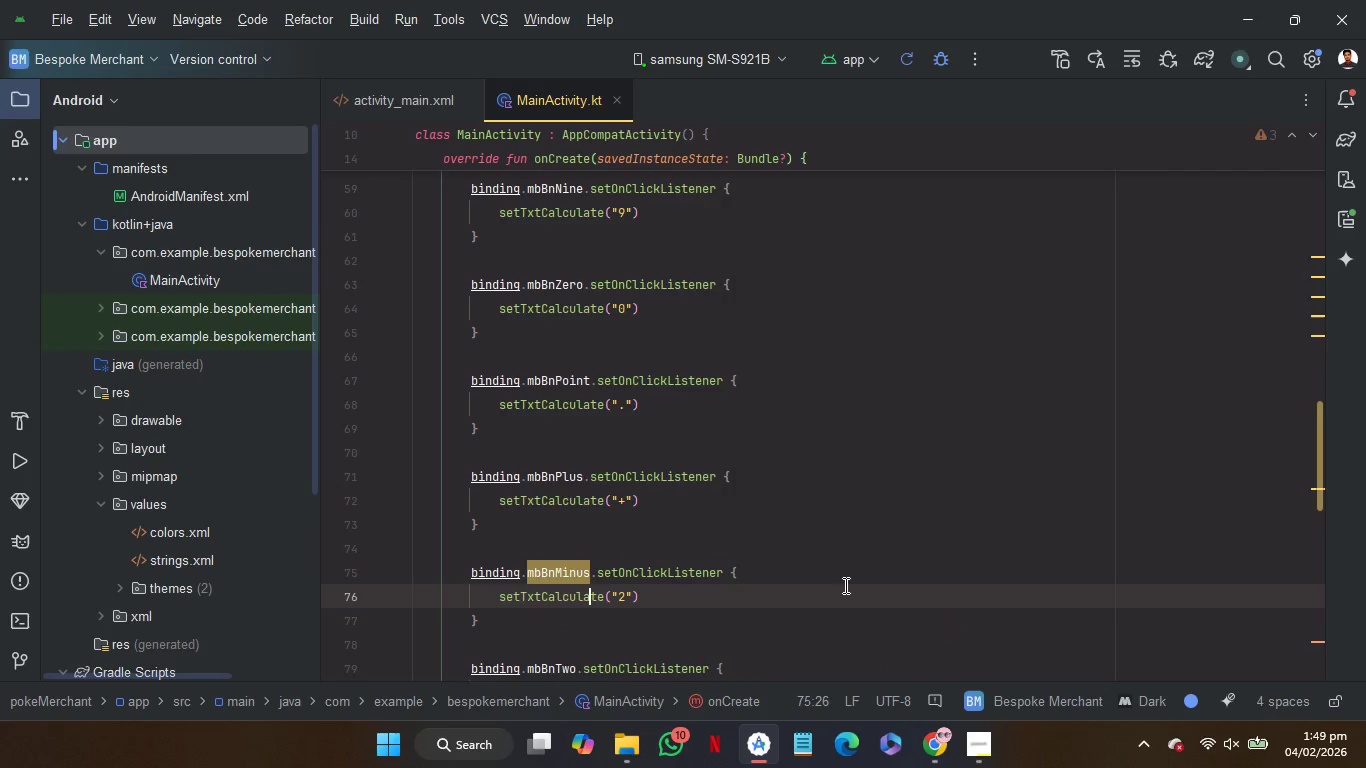 
key(ArrowDown)
 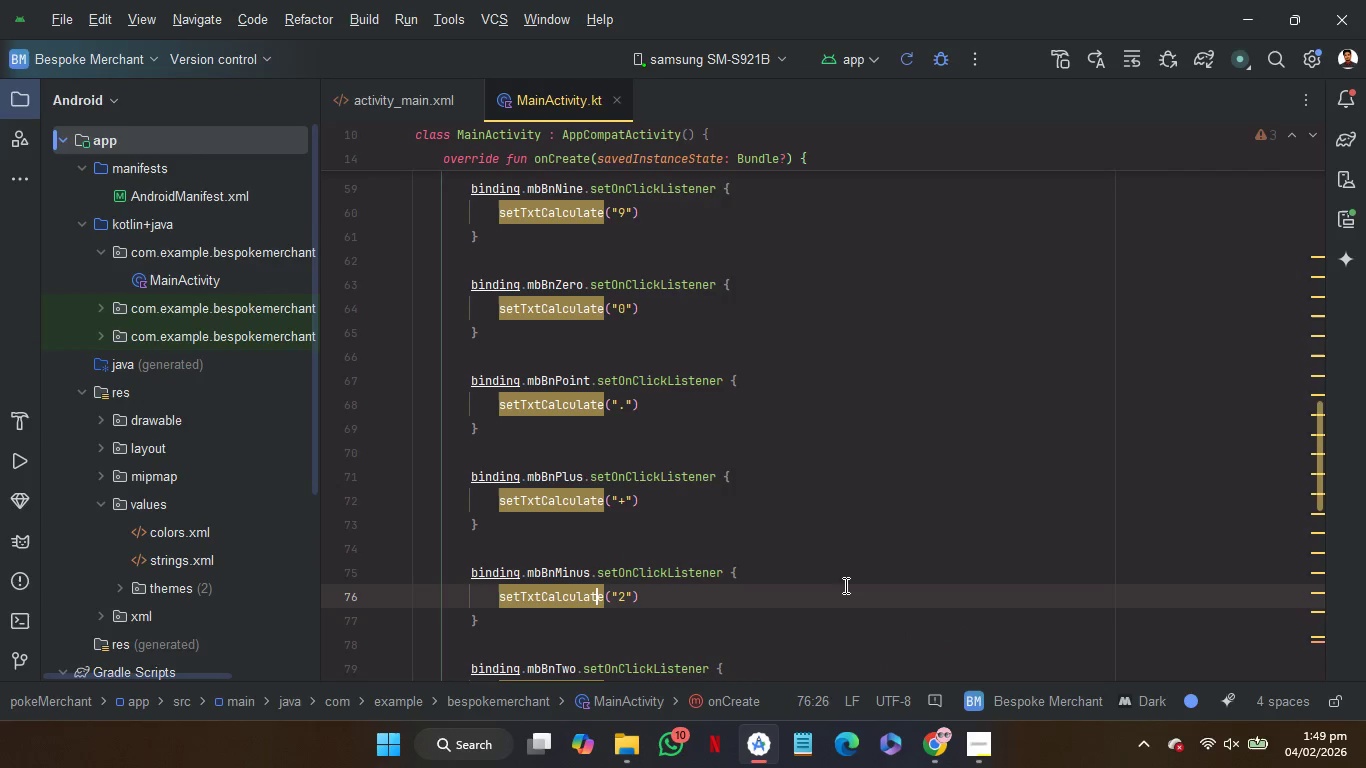 
key(ArrowRight)
 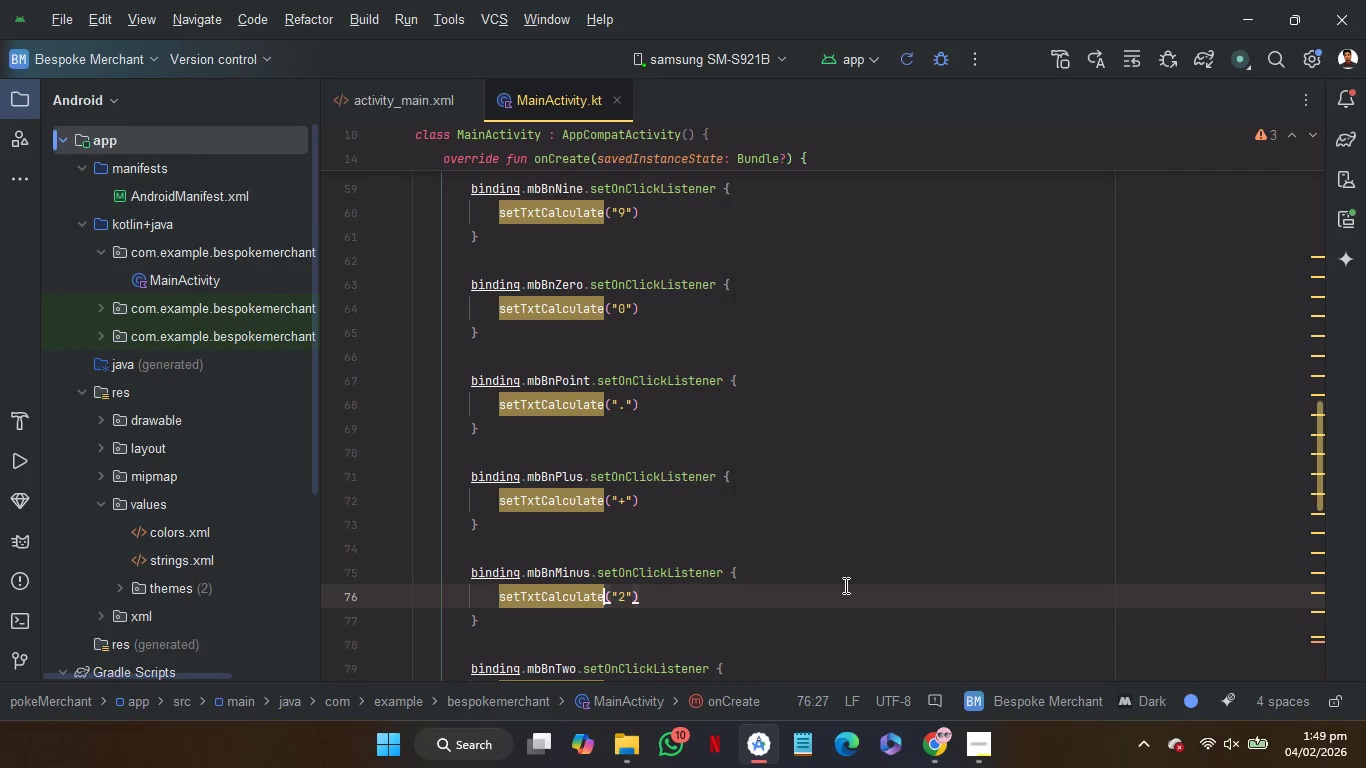 
key(ArrowRight)
 